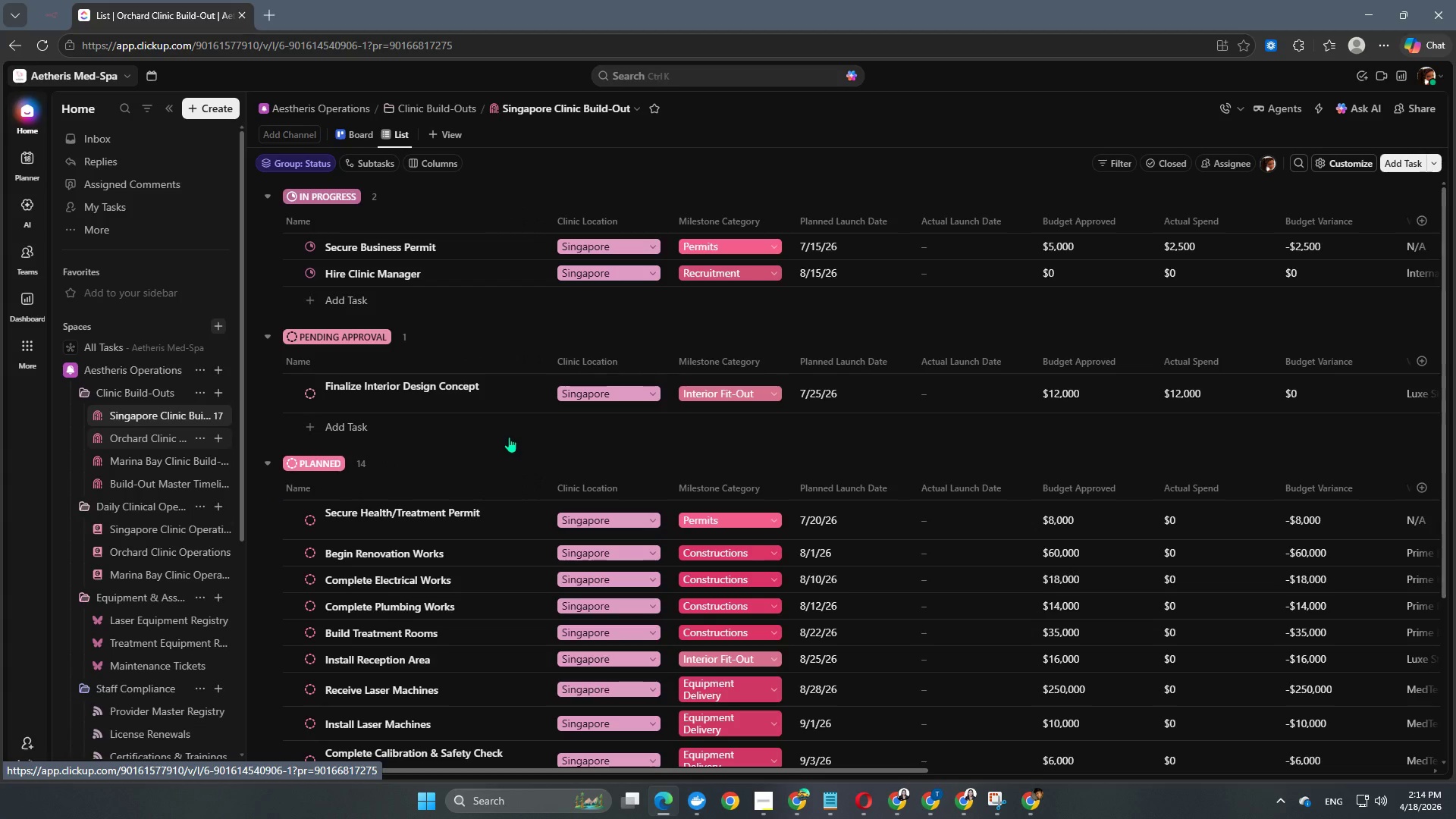 
left_click_drag(start_coordinate=[855, 774], to_coordinate=[1251, 759])
 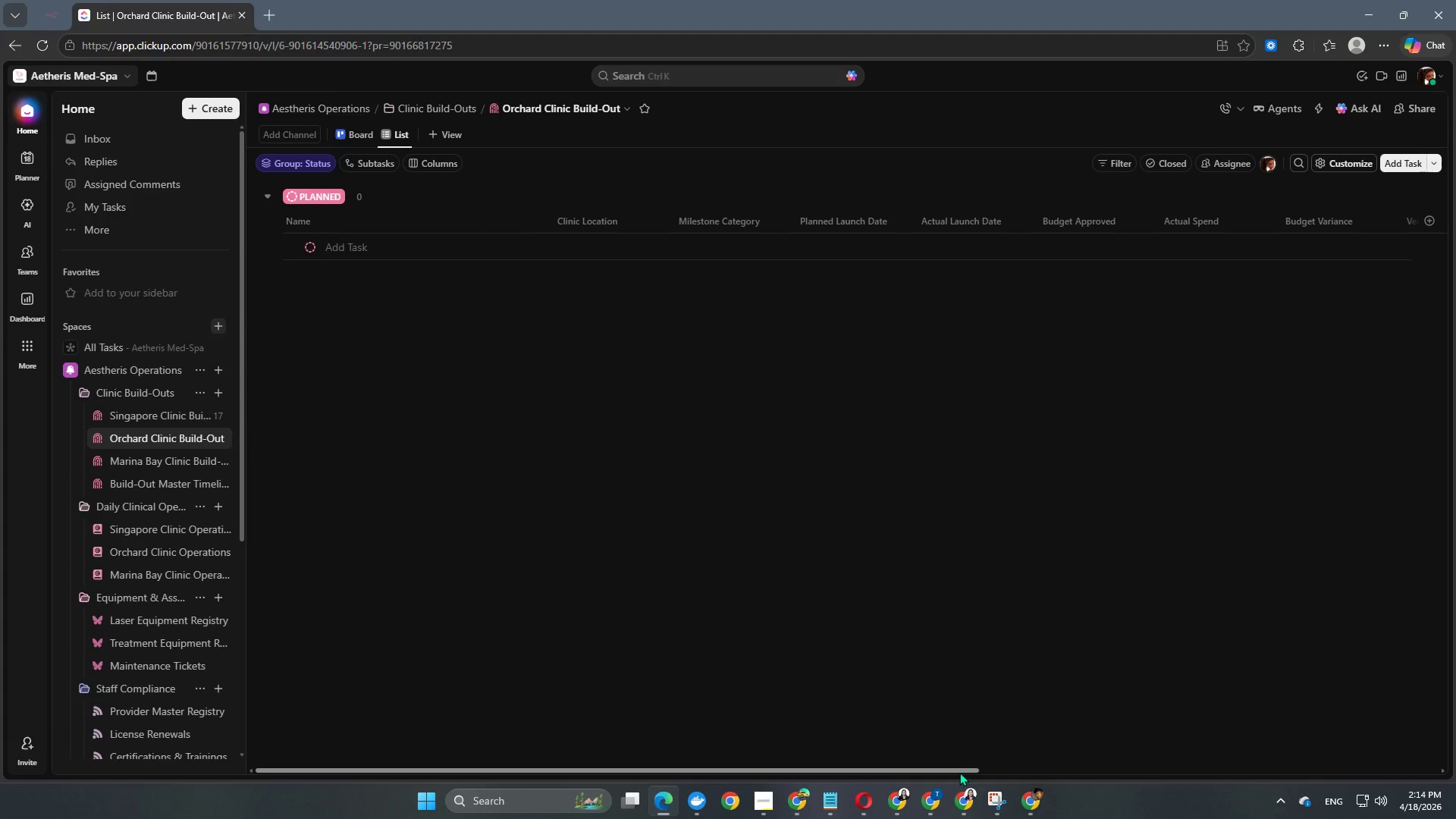 
left_click_drag(start_coordinate=[959, 771], to_coordinate=[573, 761])
 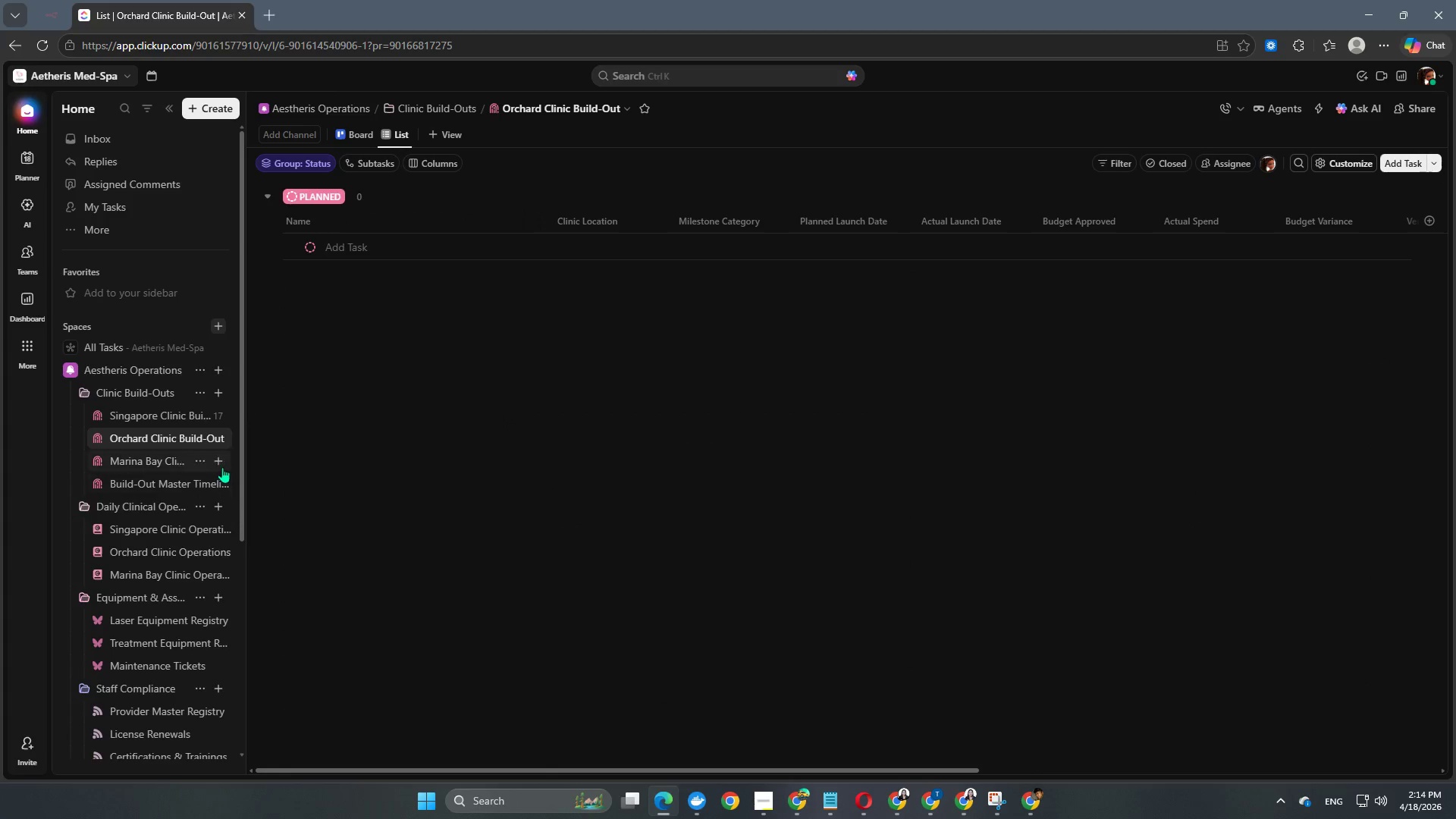 
mouse_move([250, 491])
 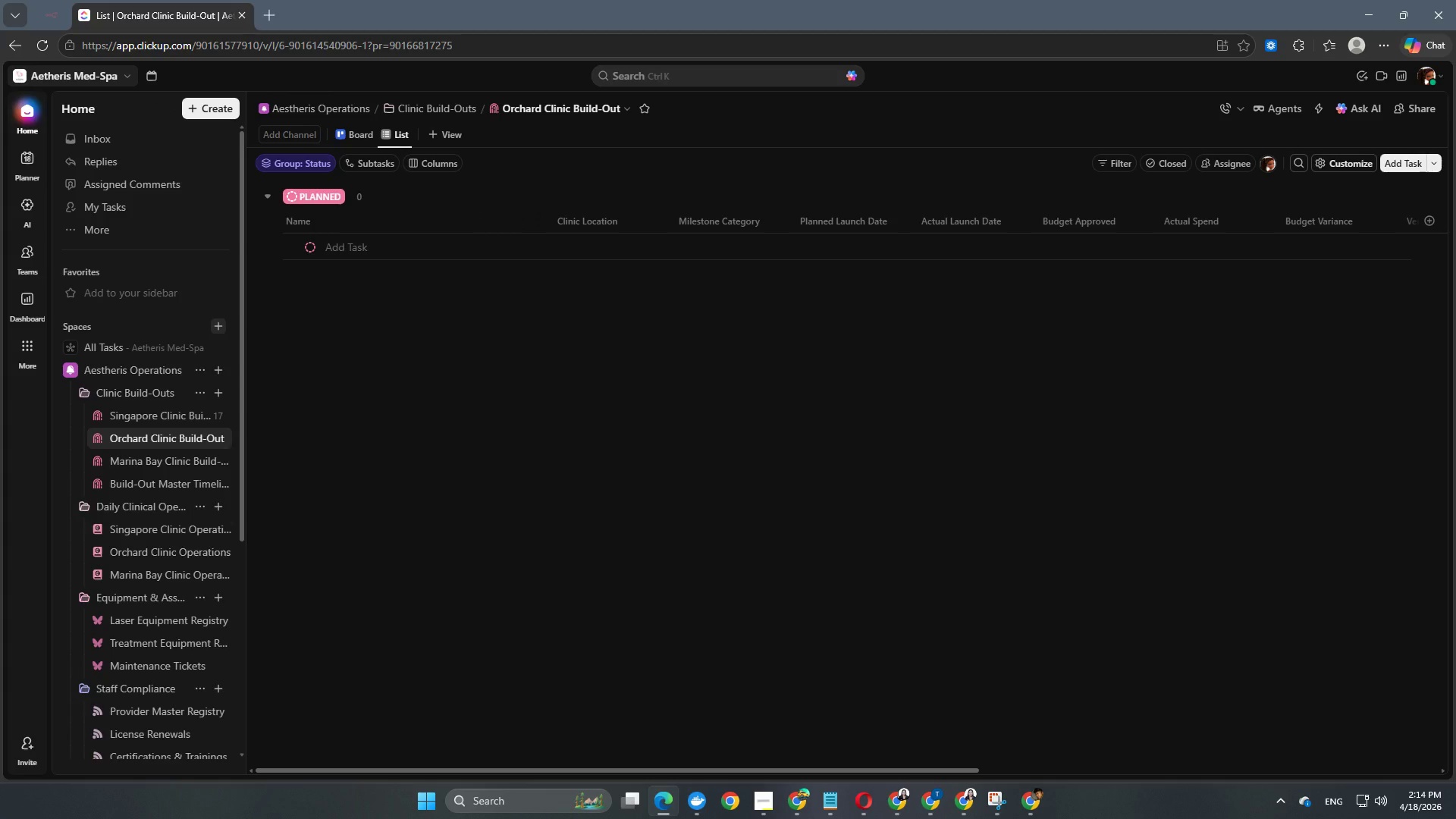 
wait(10.75)
 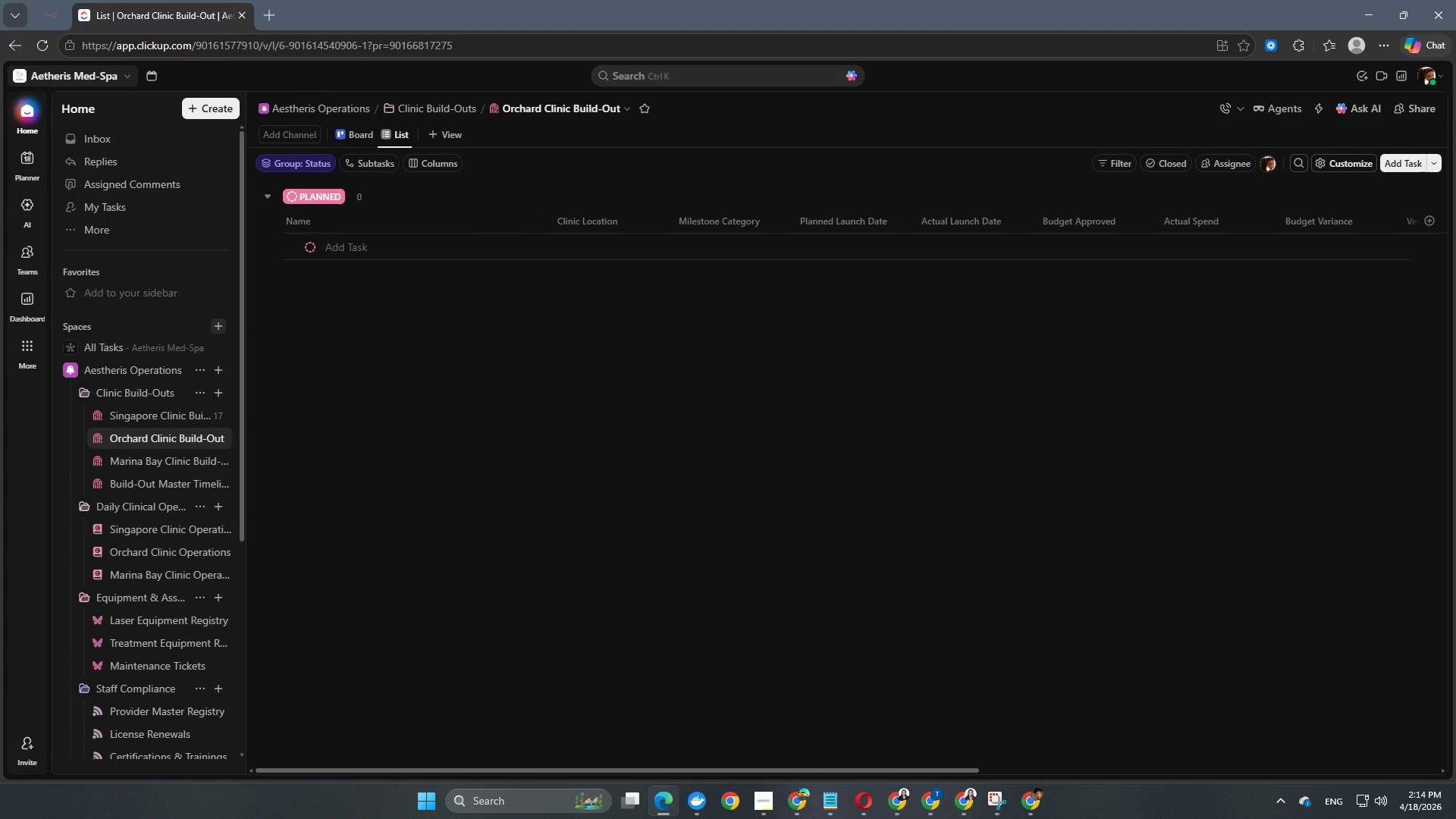 
left_click([132, 411])
 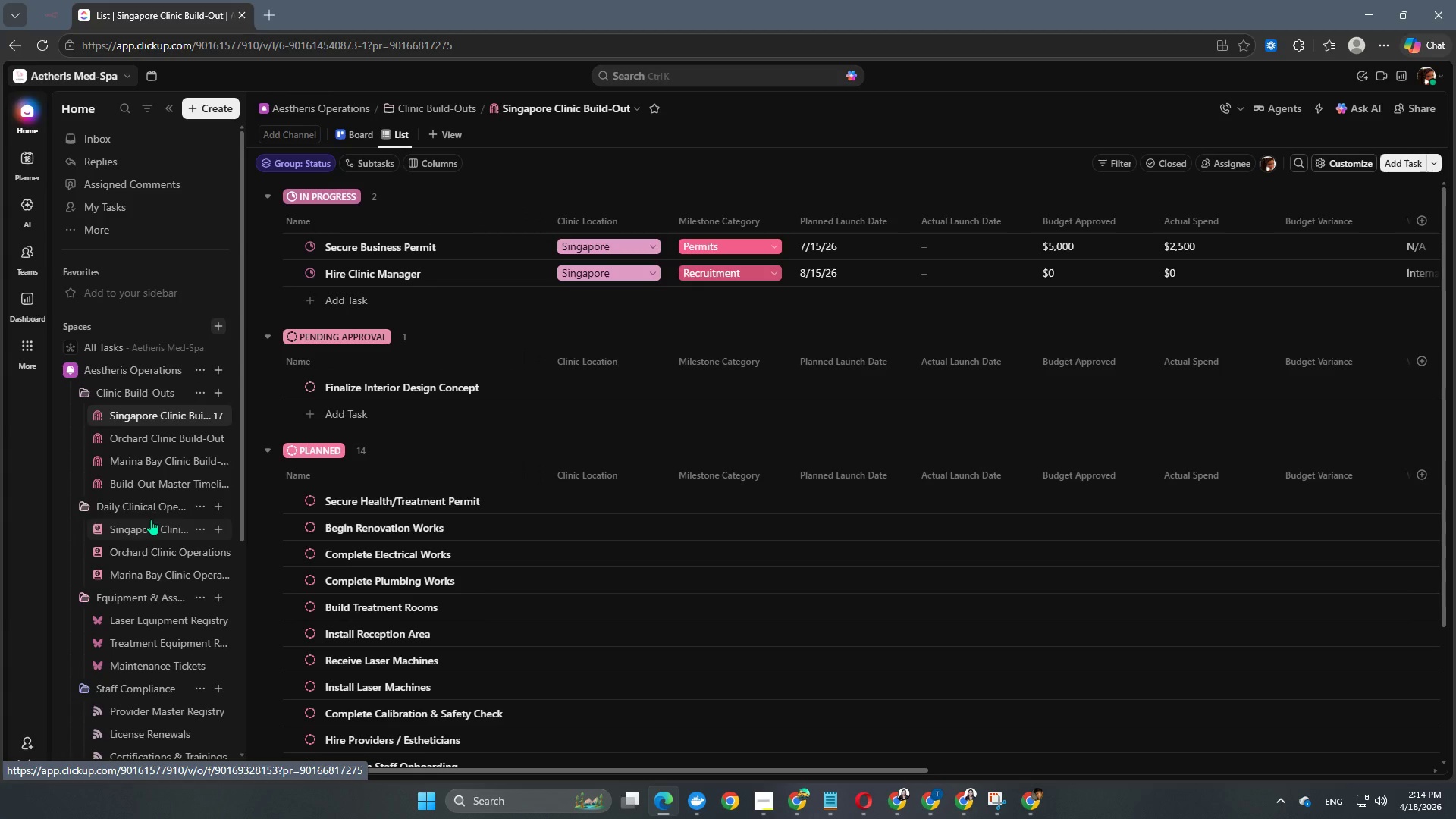 
scroll: coordinate [420, 526], scroll_direction: up, amount: 3.0
 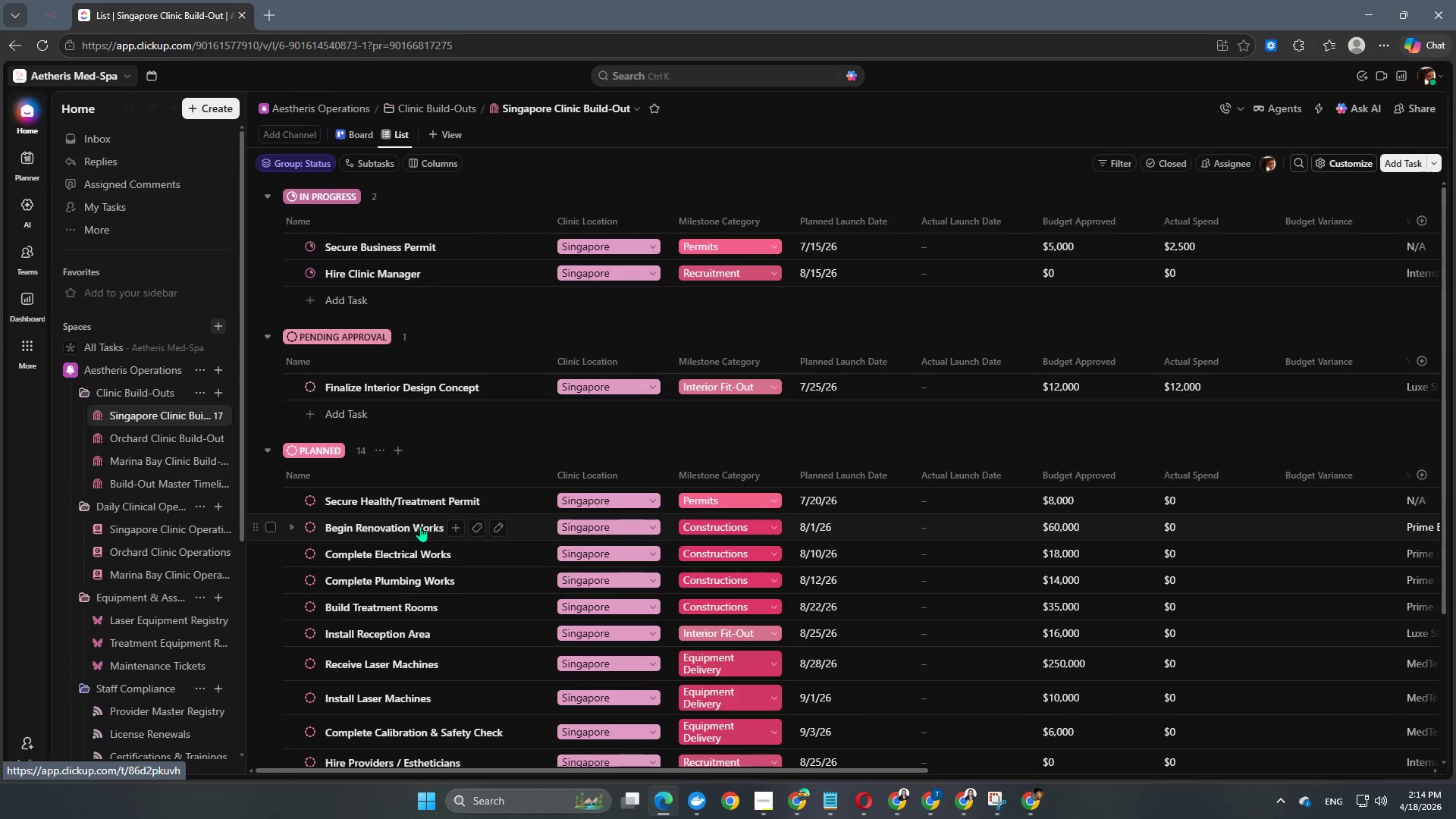 
scroll: coordinate [420, 526], scroll_direction: down, amount: 2.0
 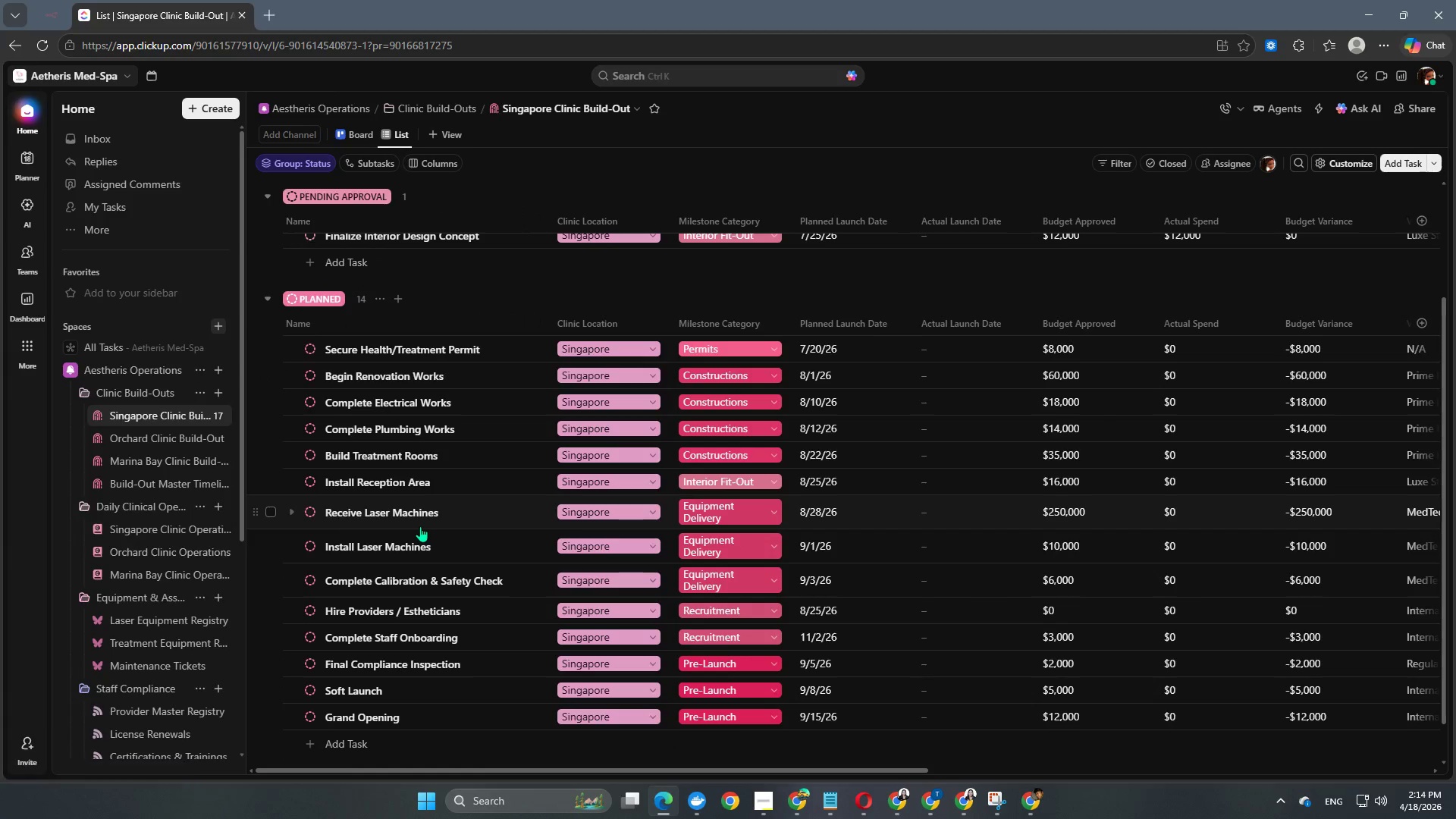 
scroll: coordinate [420, 526], scroll_direction: up, amount: 1.0
 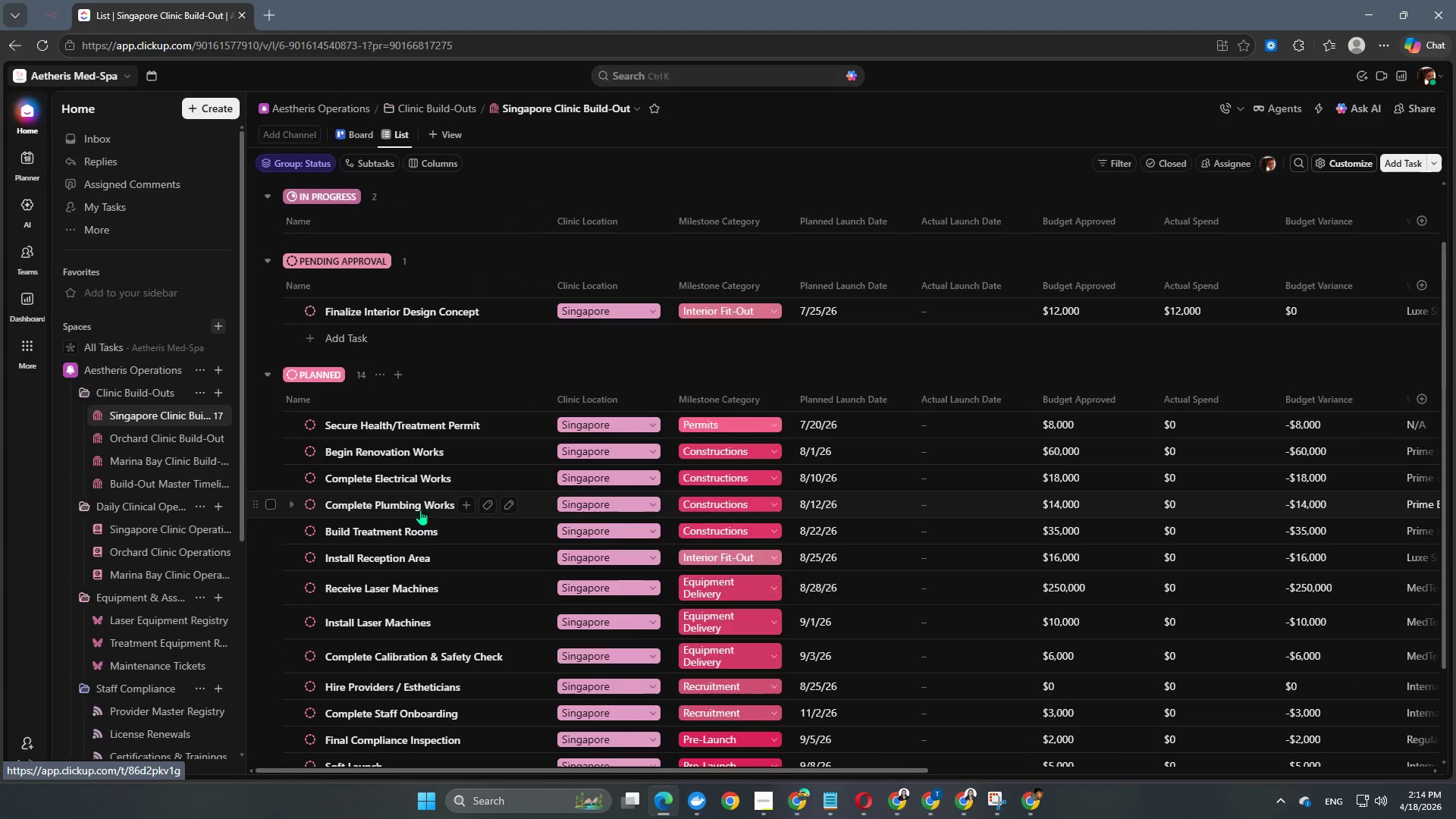 
scroll: coordinate [706, 680], scroll_direction: down, amount: 2.0
 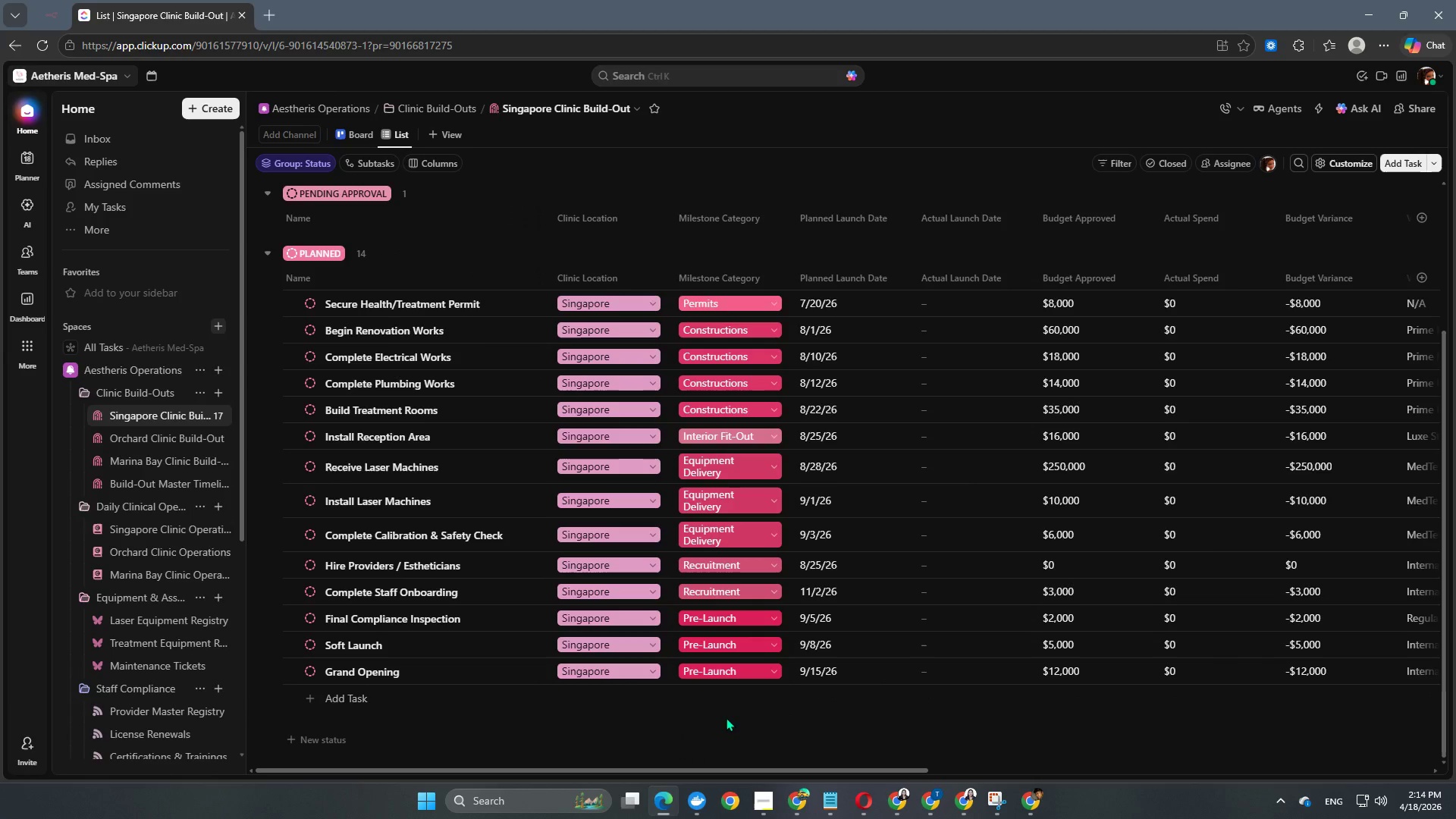 
scroll: coordinate [712, 673], scroll_direction: up, amount: 5.0
 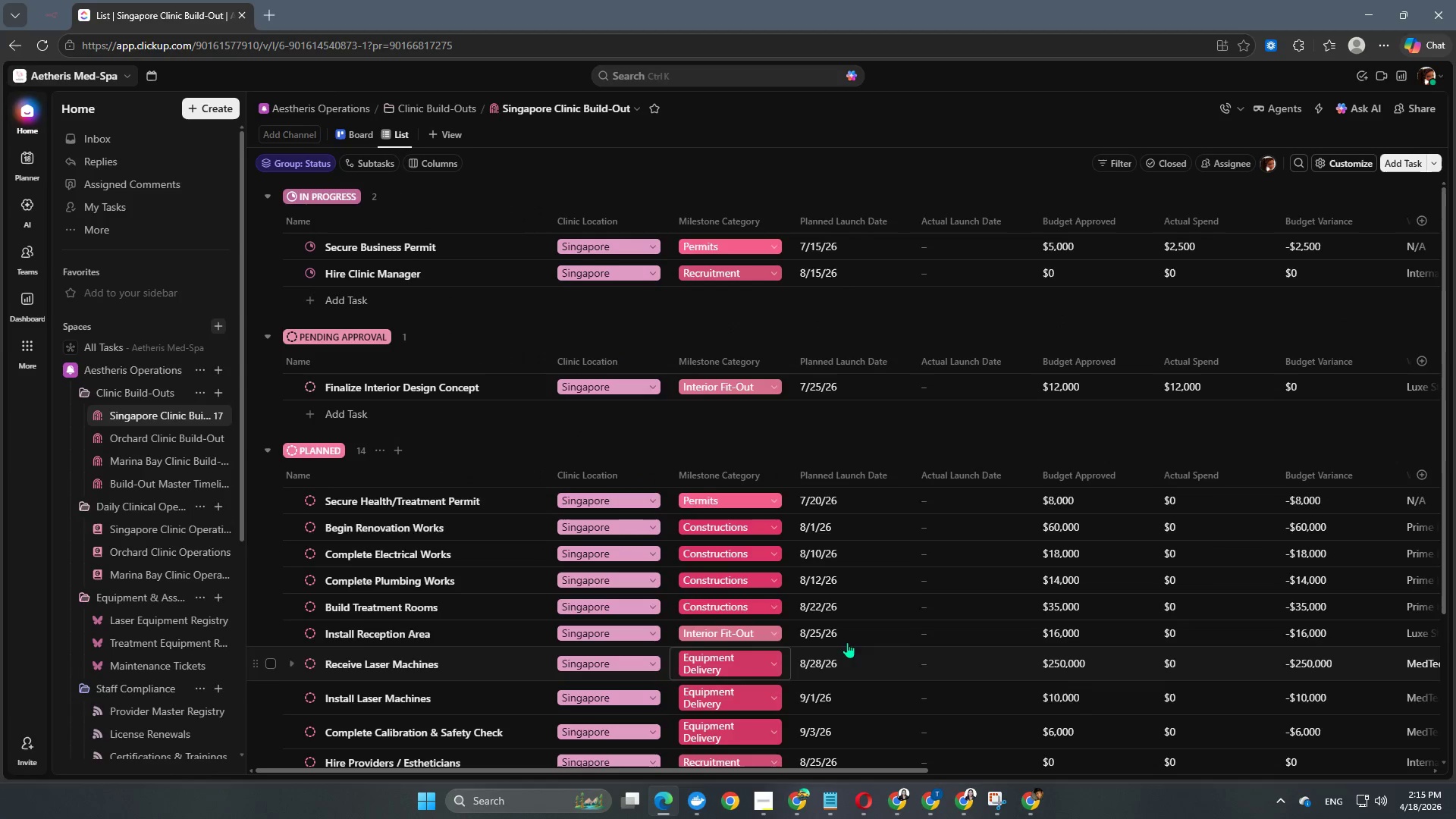 
wait(5.56)
 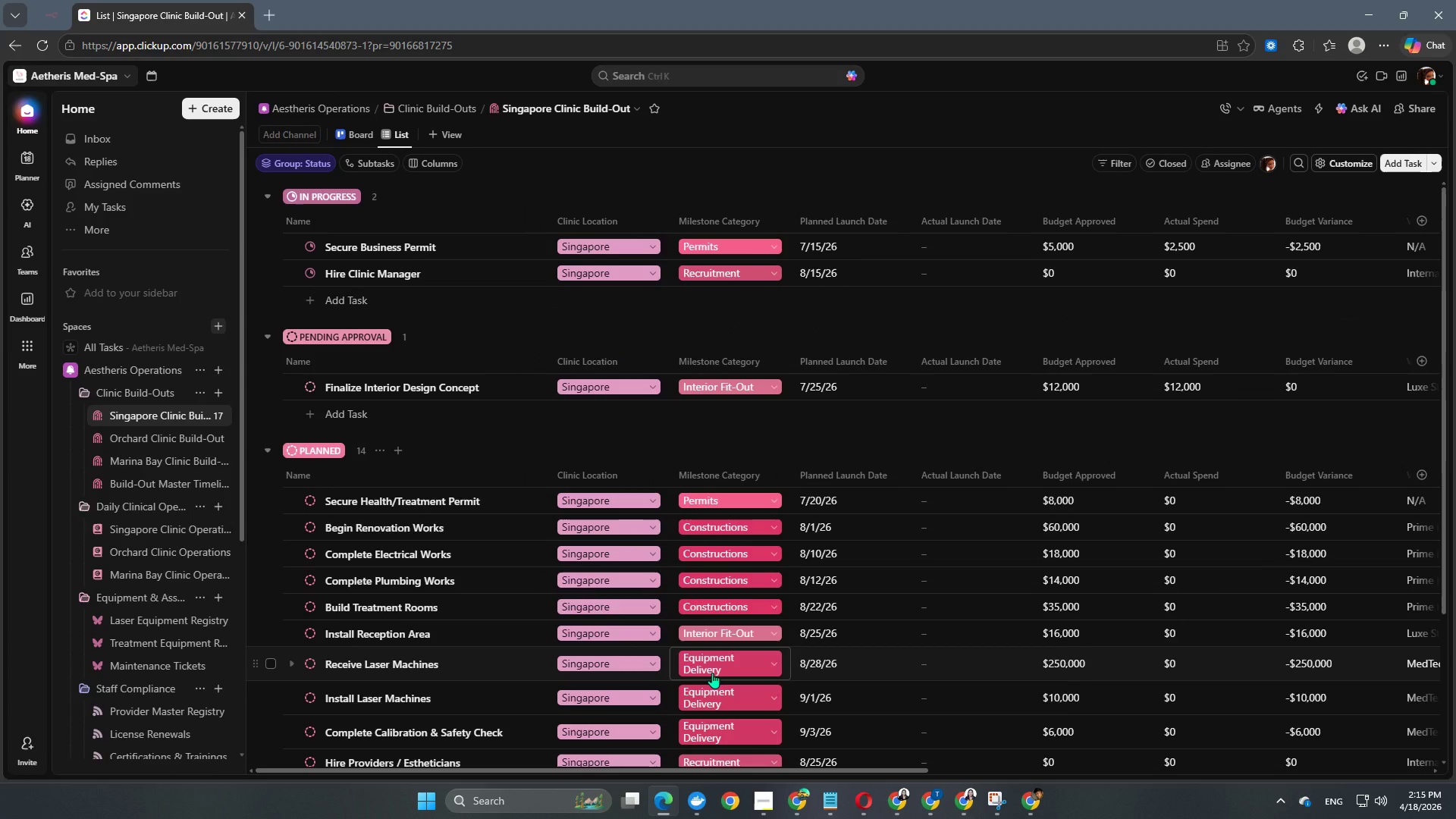 
left_click_drag(start_coordinate=[800, 770], to_coordinate=[1016, 776])
 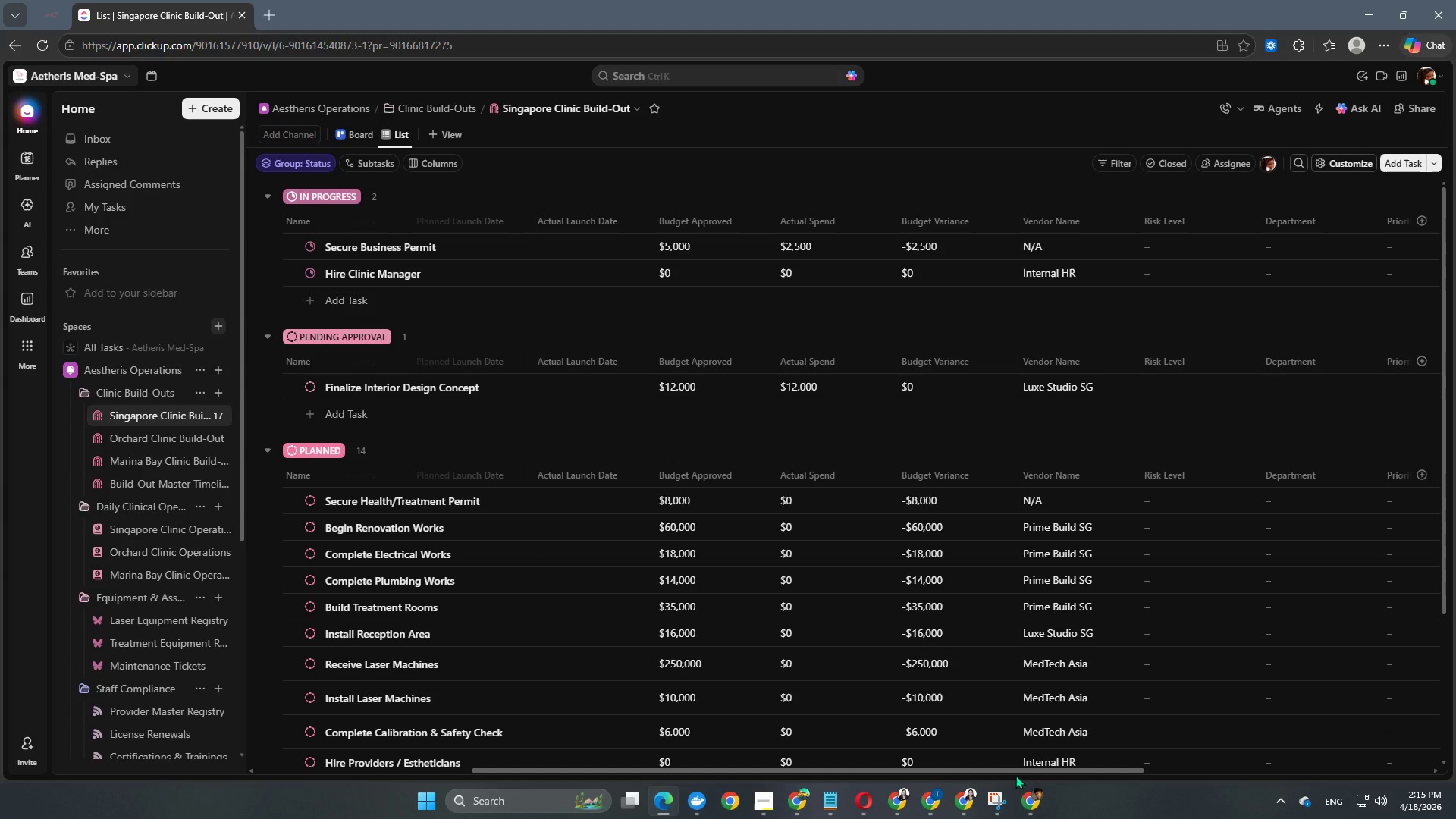 
wait(19.59)
 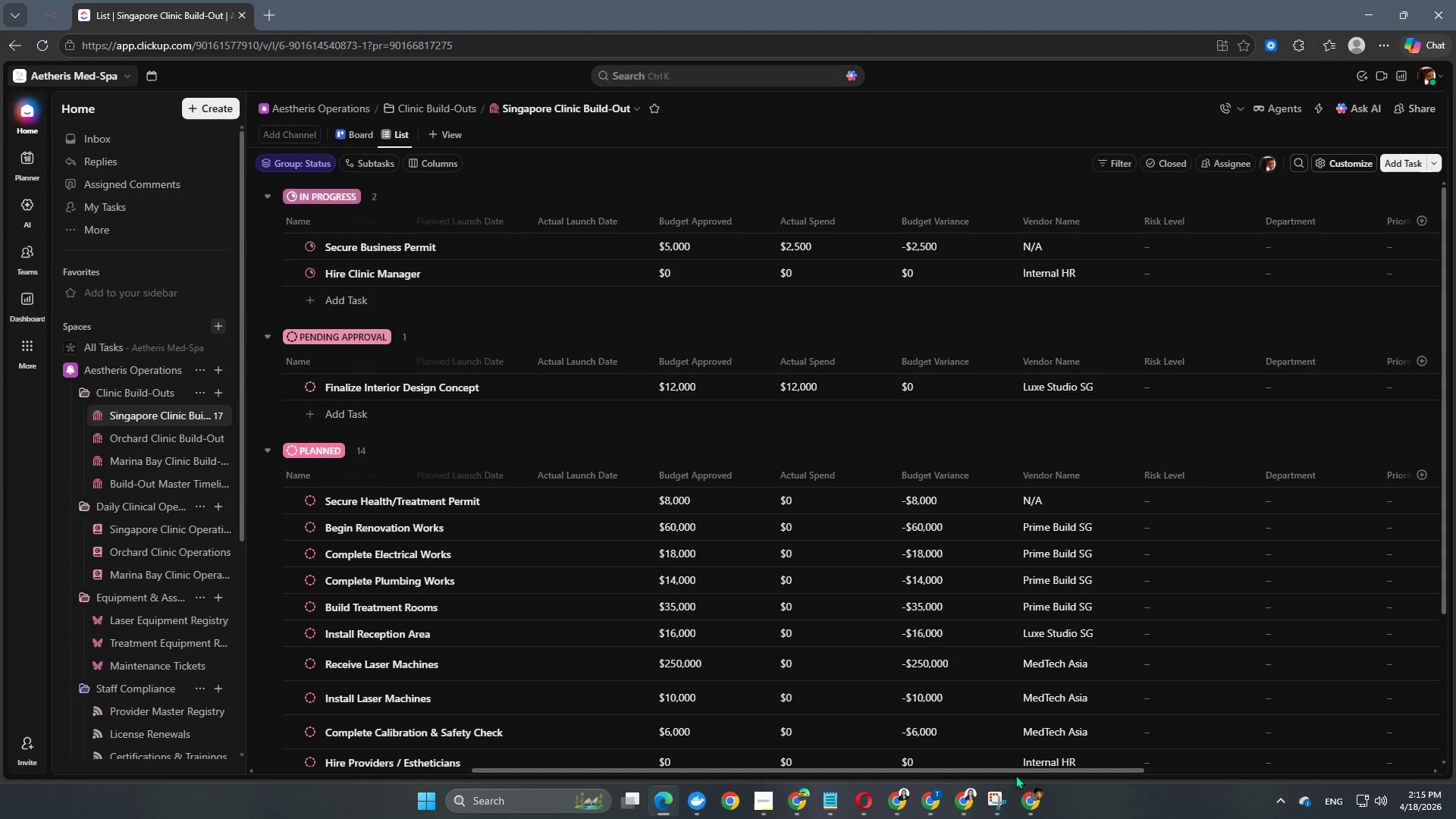 
left_click([202, 440])
 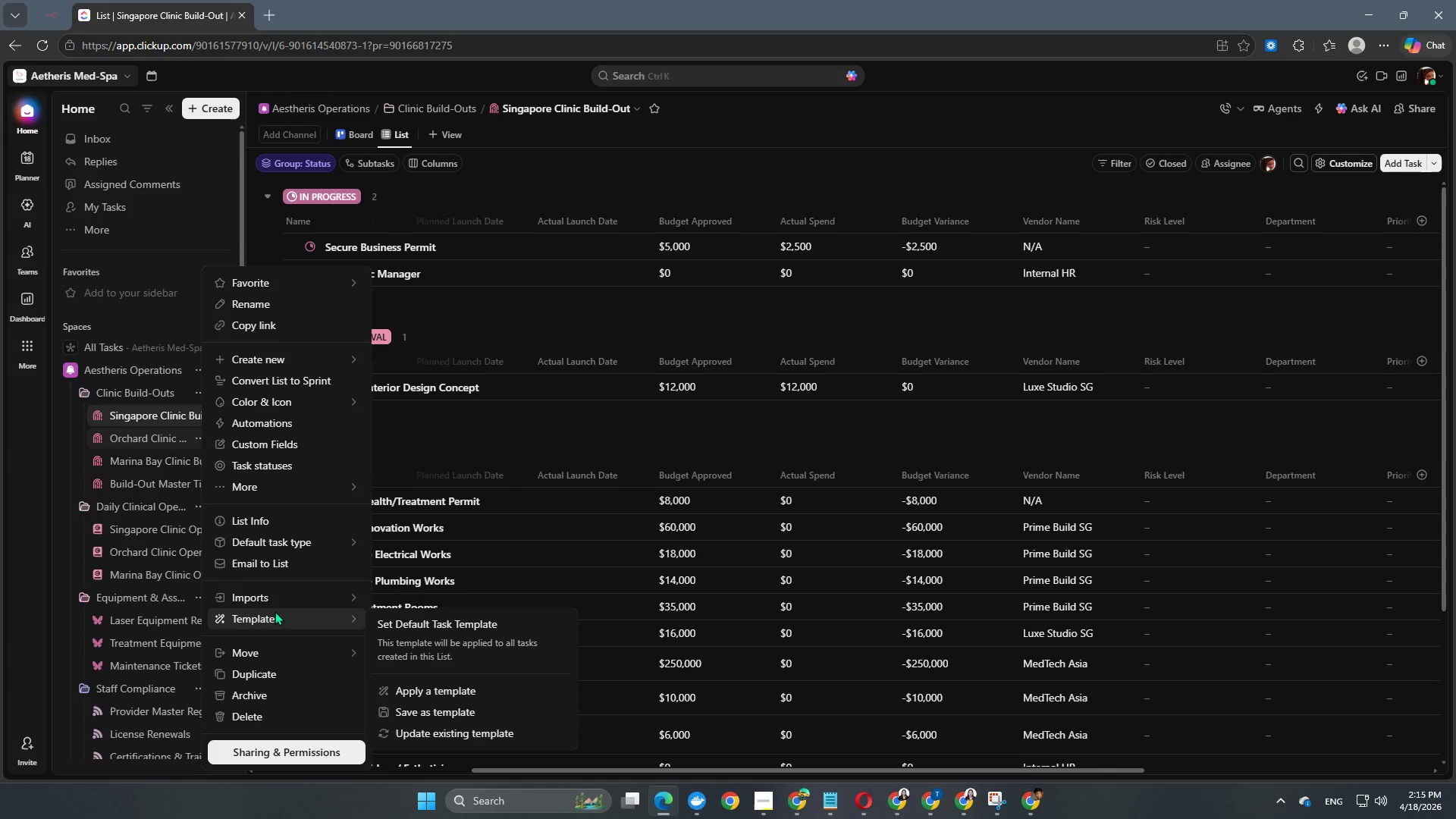 
left_click([435, 686])
 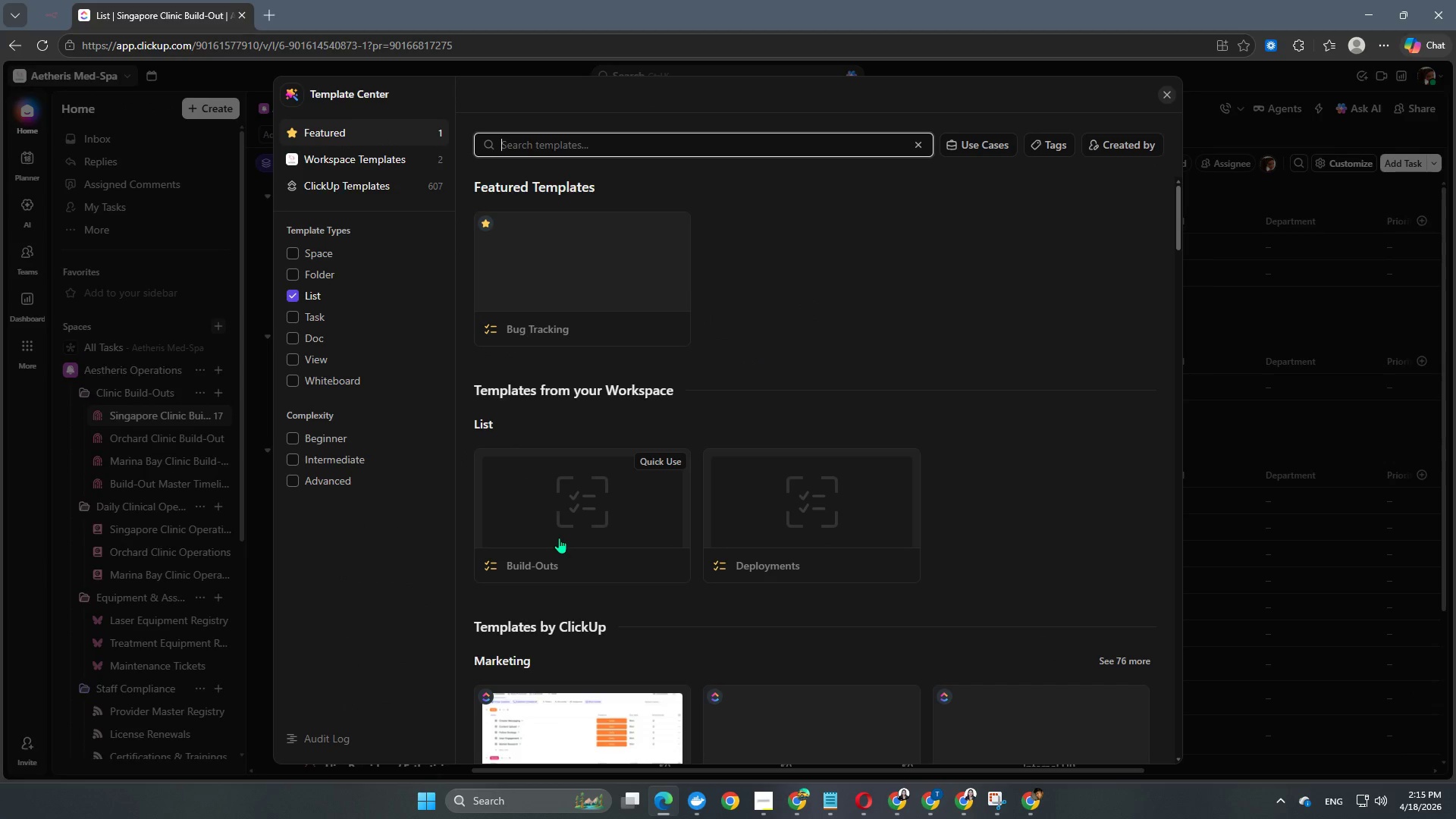 
left_click([559, 538])
 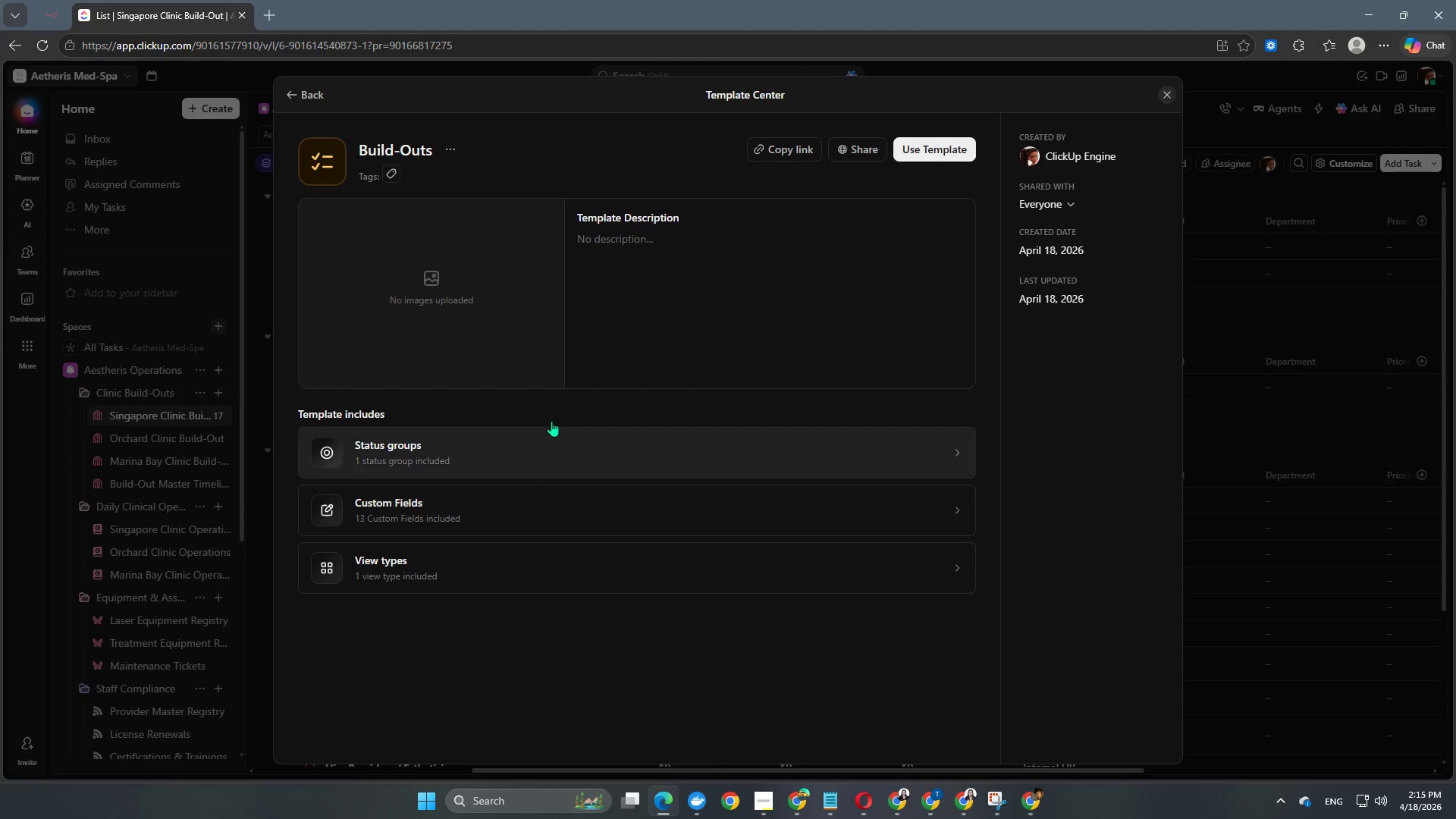 
wait(5.69)
 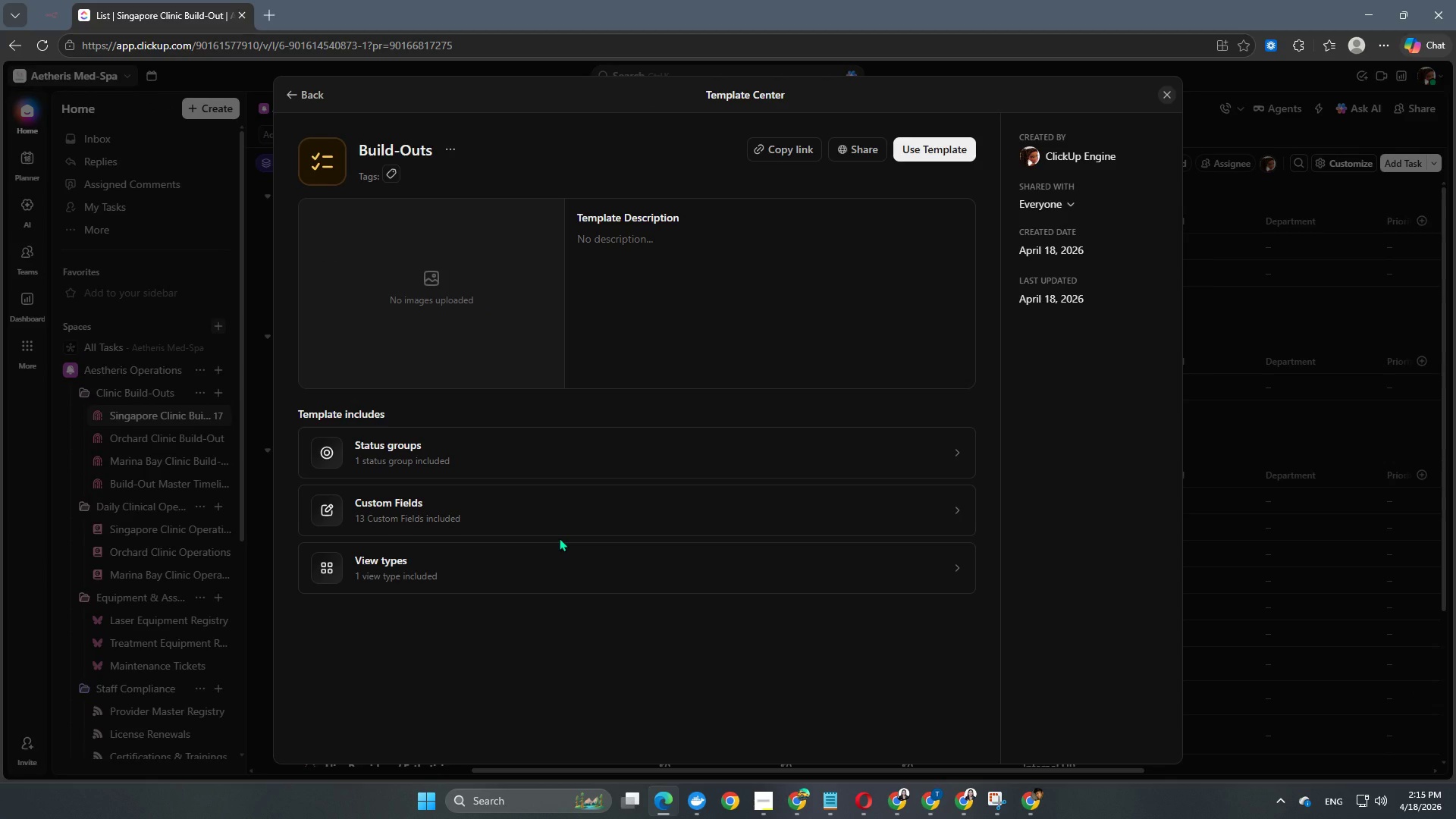 
left_click([946, 157])
 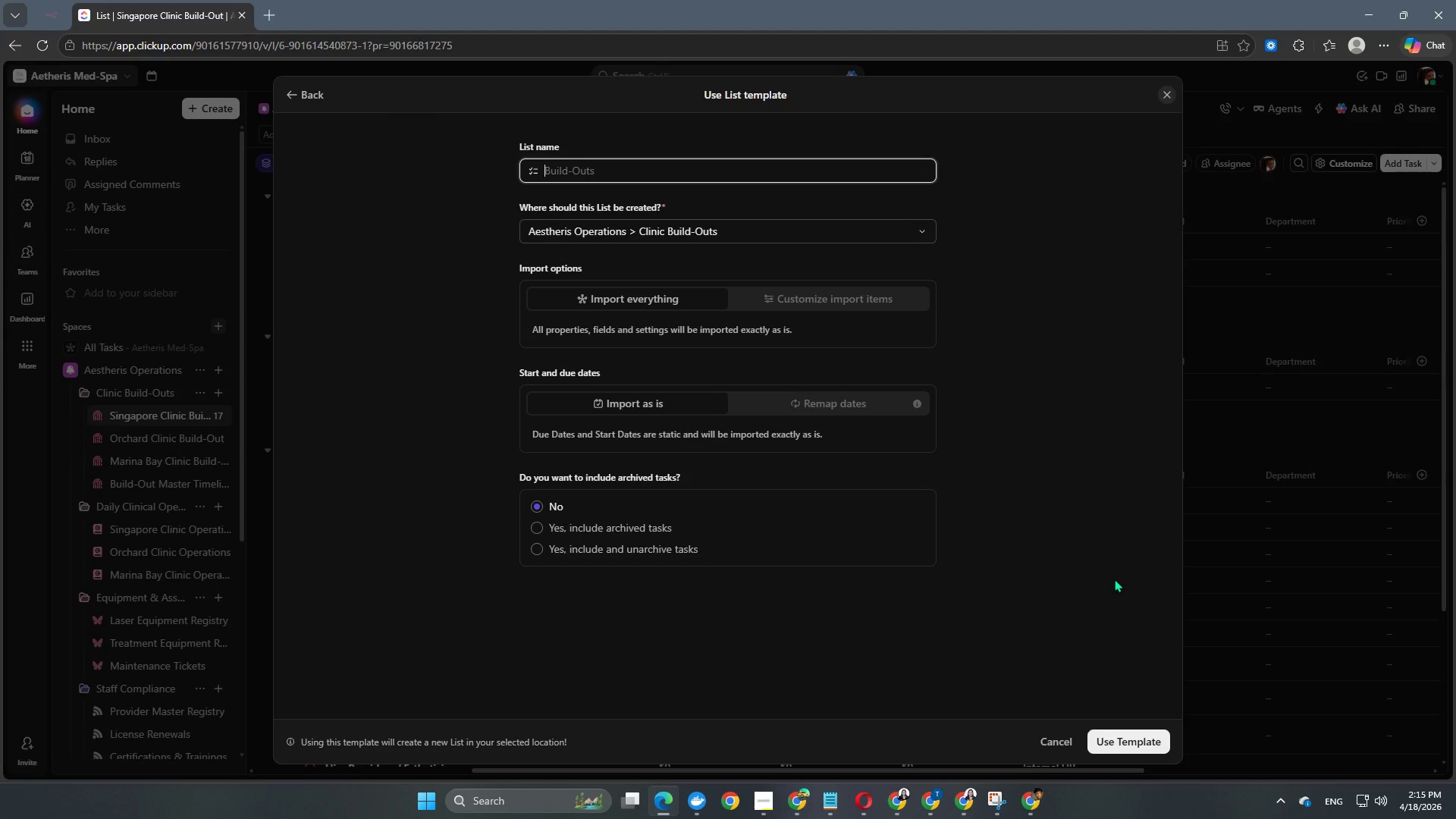 
wait(10.53)
 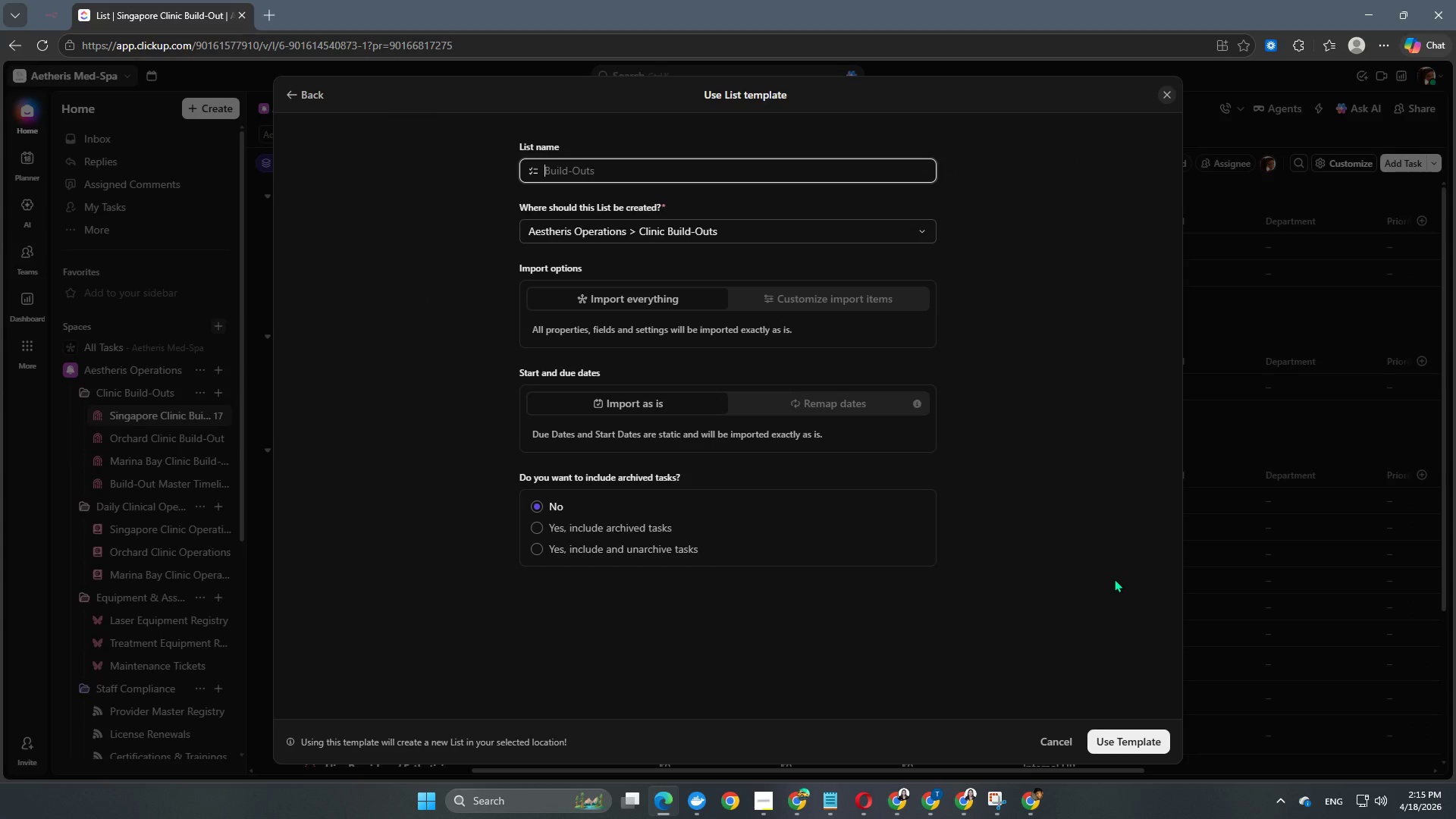 
left_click([1137, 736])
 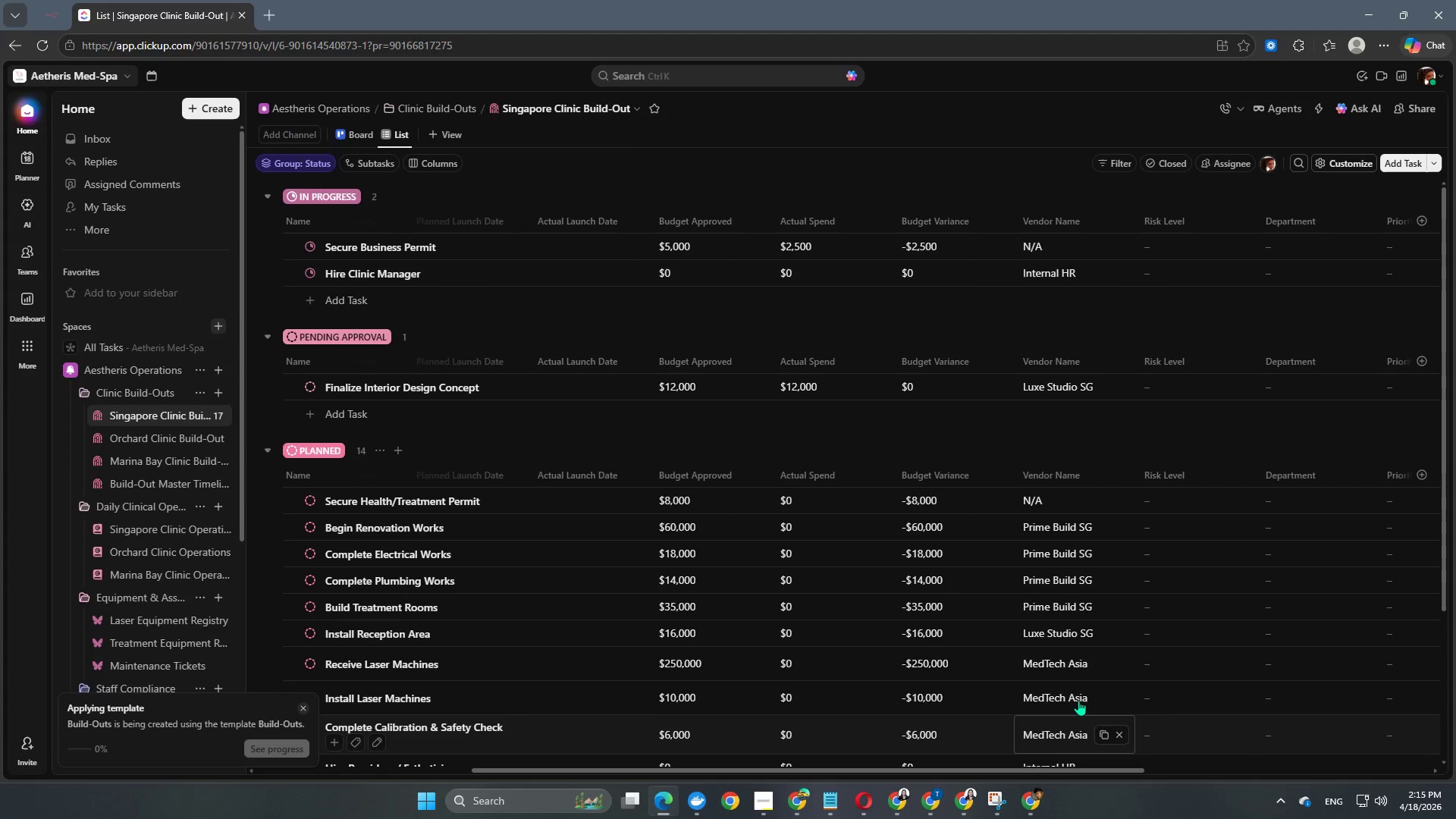 
wait(5.17)
 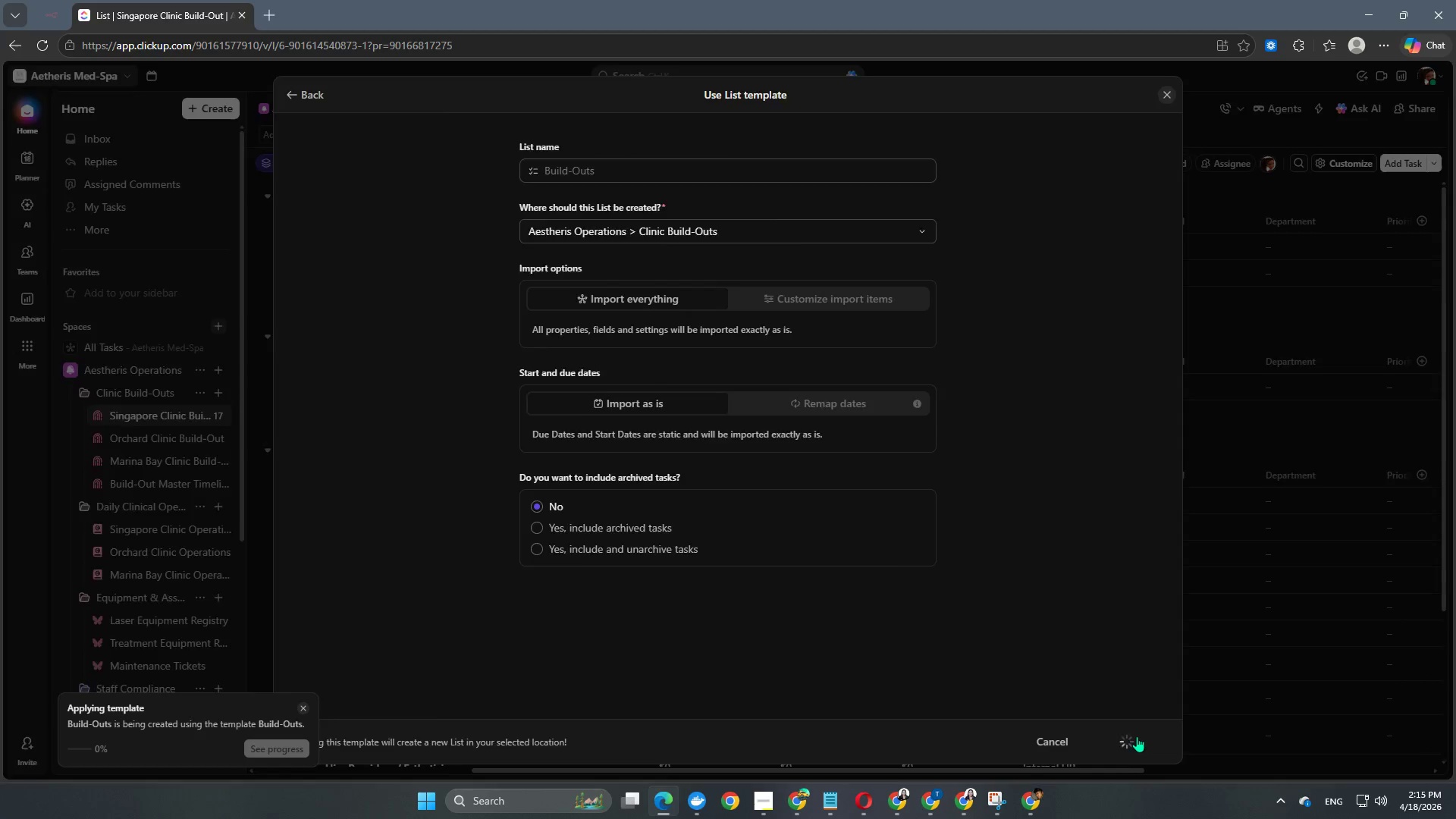 
left_click([146, 444])
 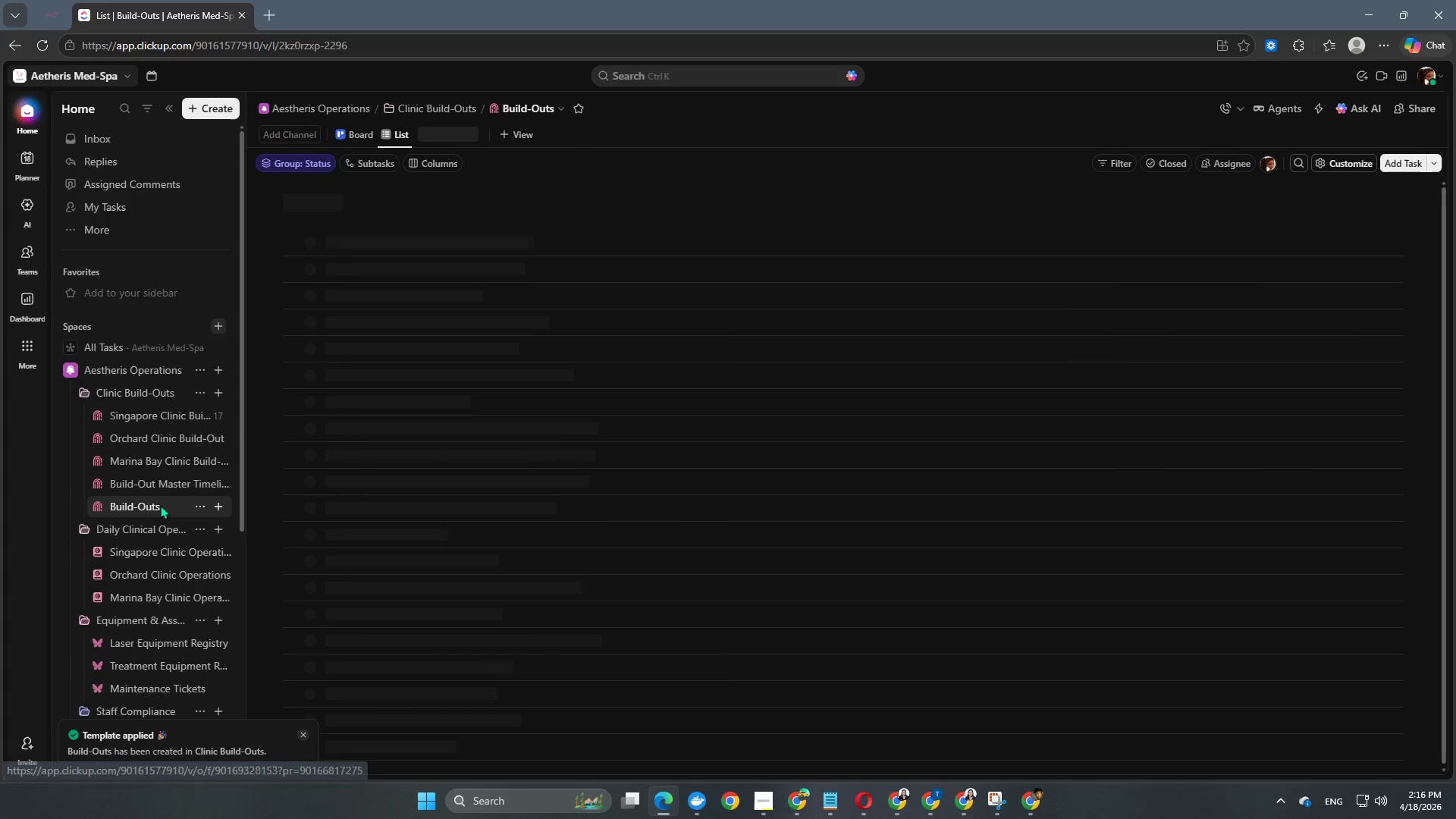 
wait(7.89)
 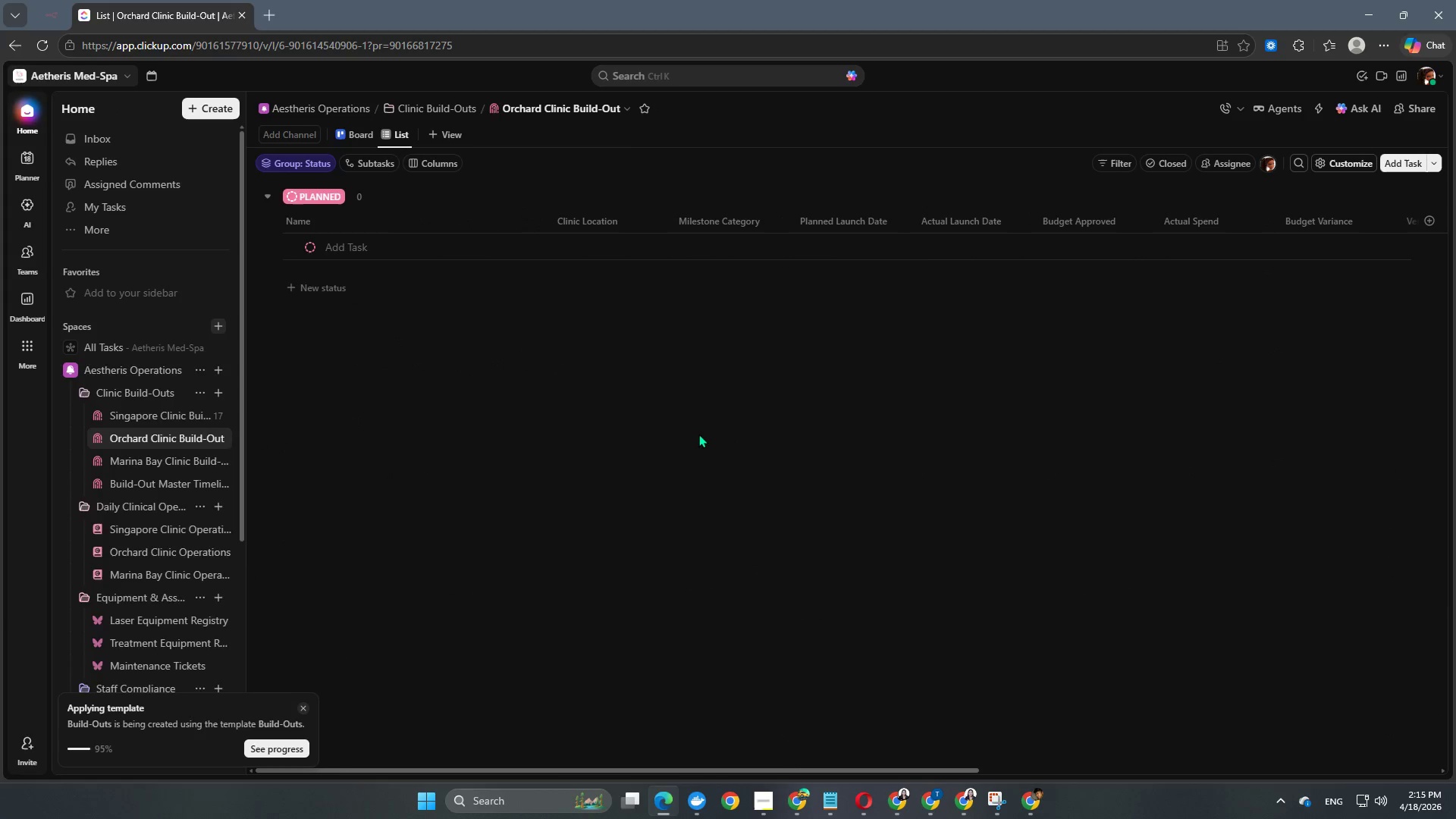 
left_click([173, 507])
 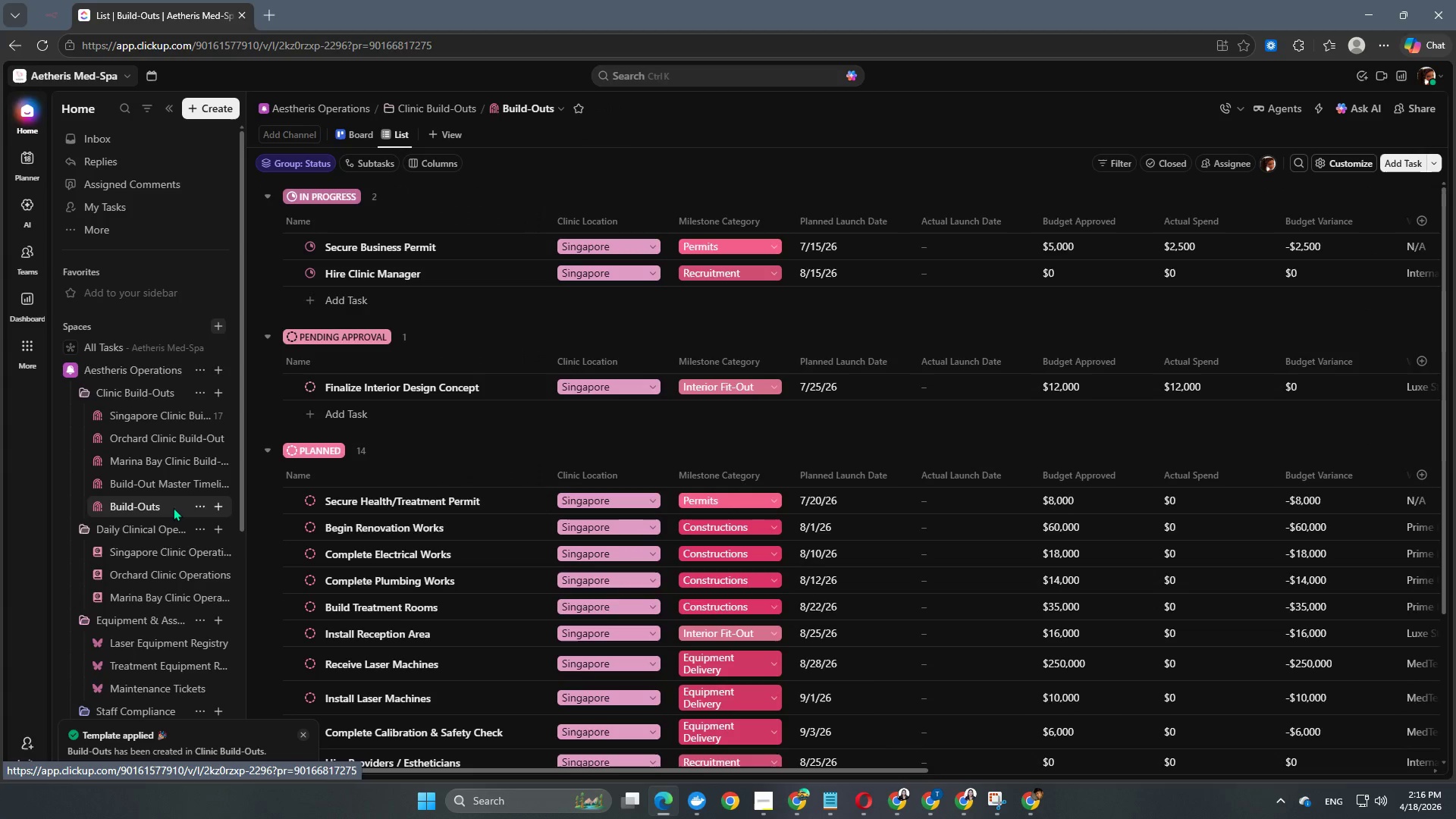 
scroll: coordinate [426, 486], scroll_direction: none, amount: 0.0
 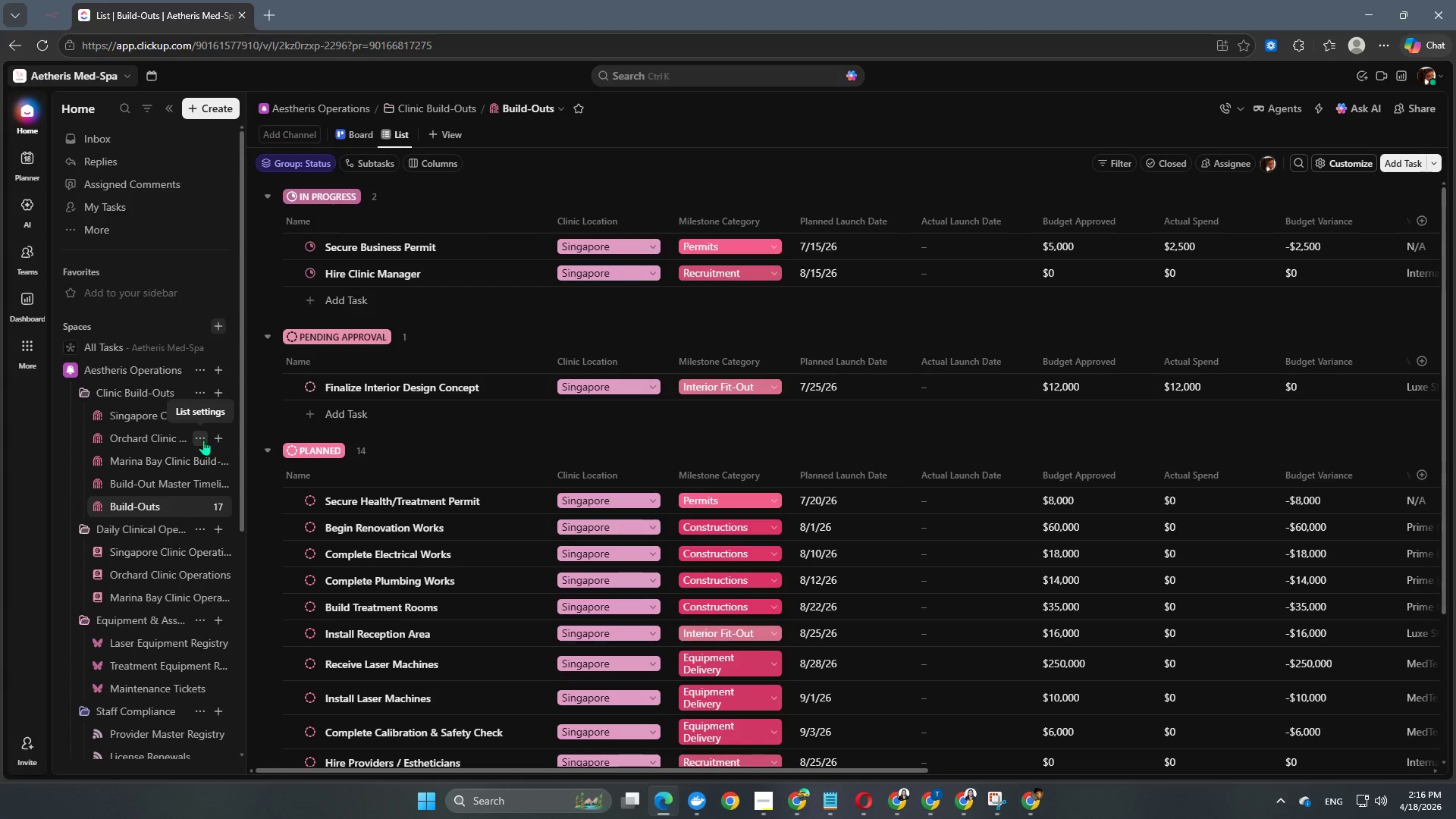 
mouse_move([195, 436])
 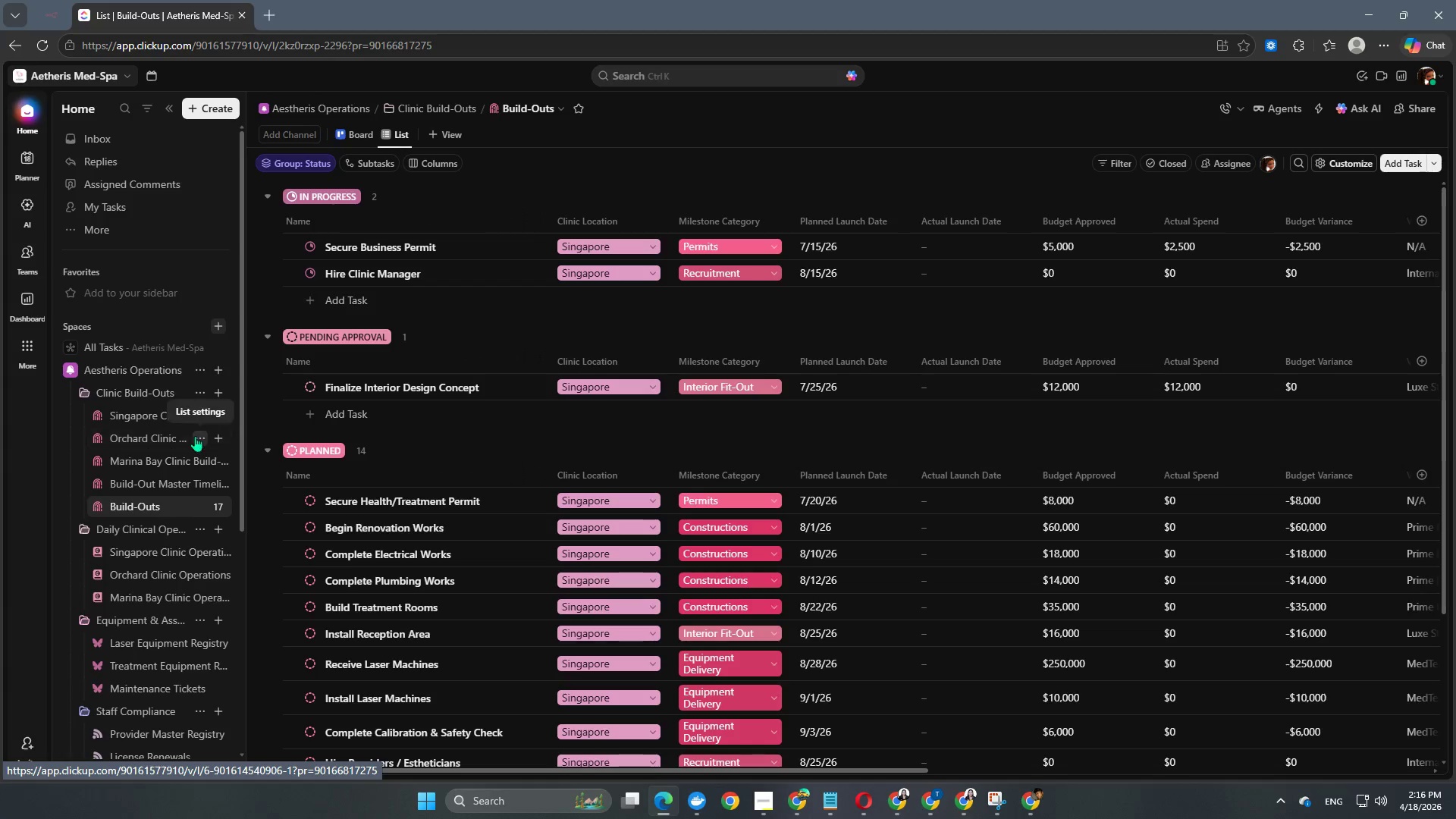 
left_click([196, 436])
 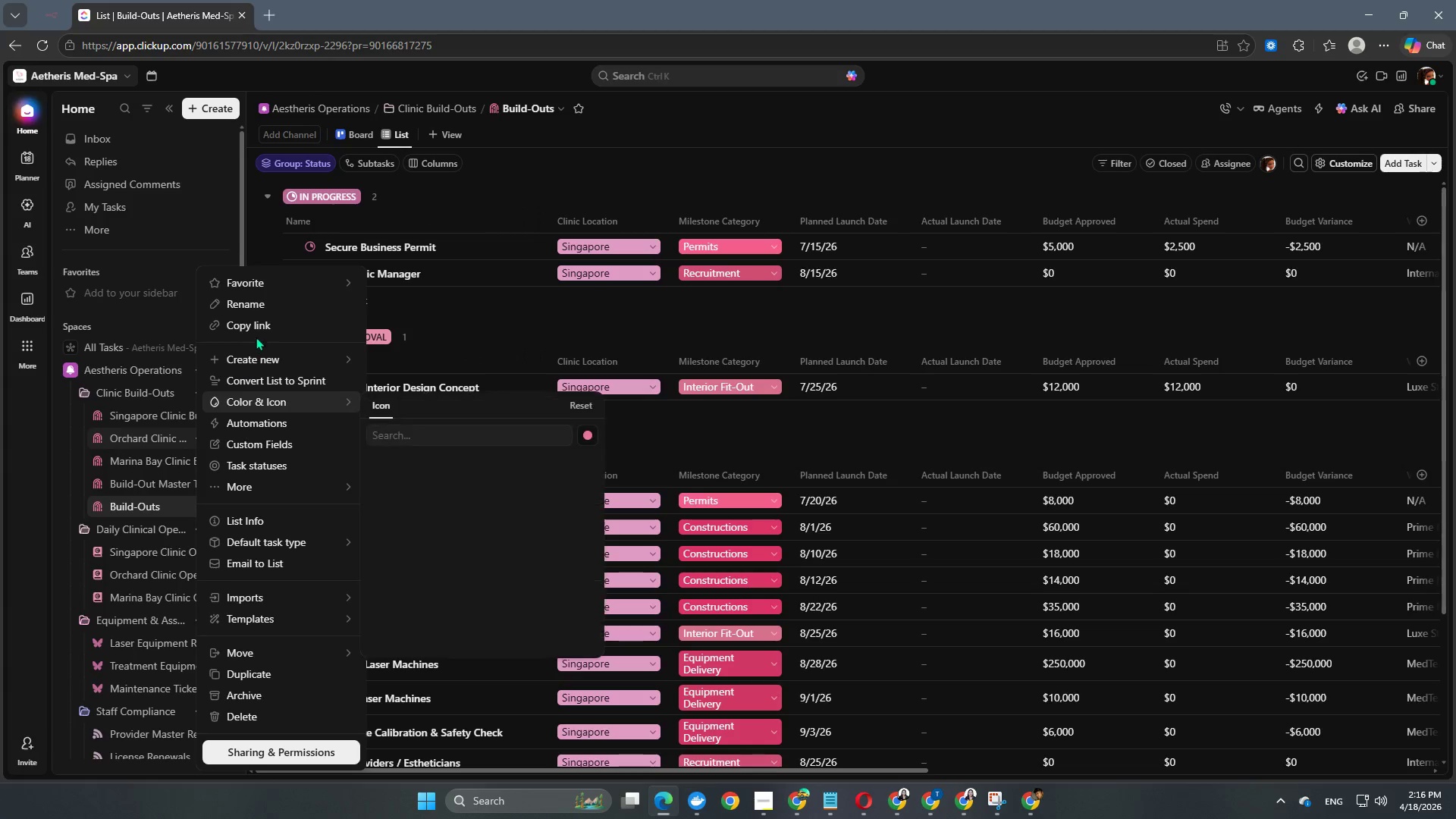 
left_click([266, 293])
 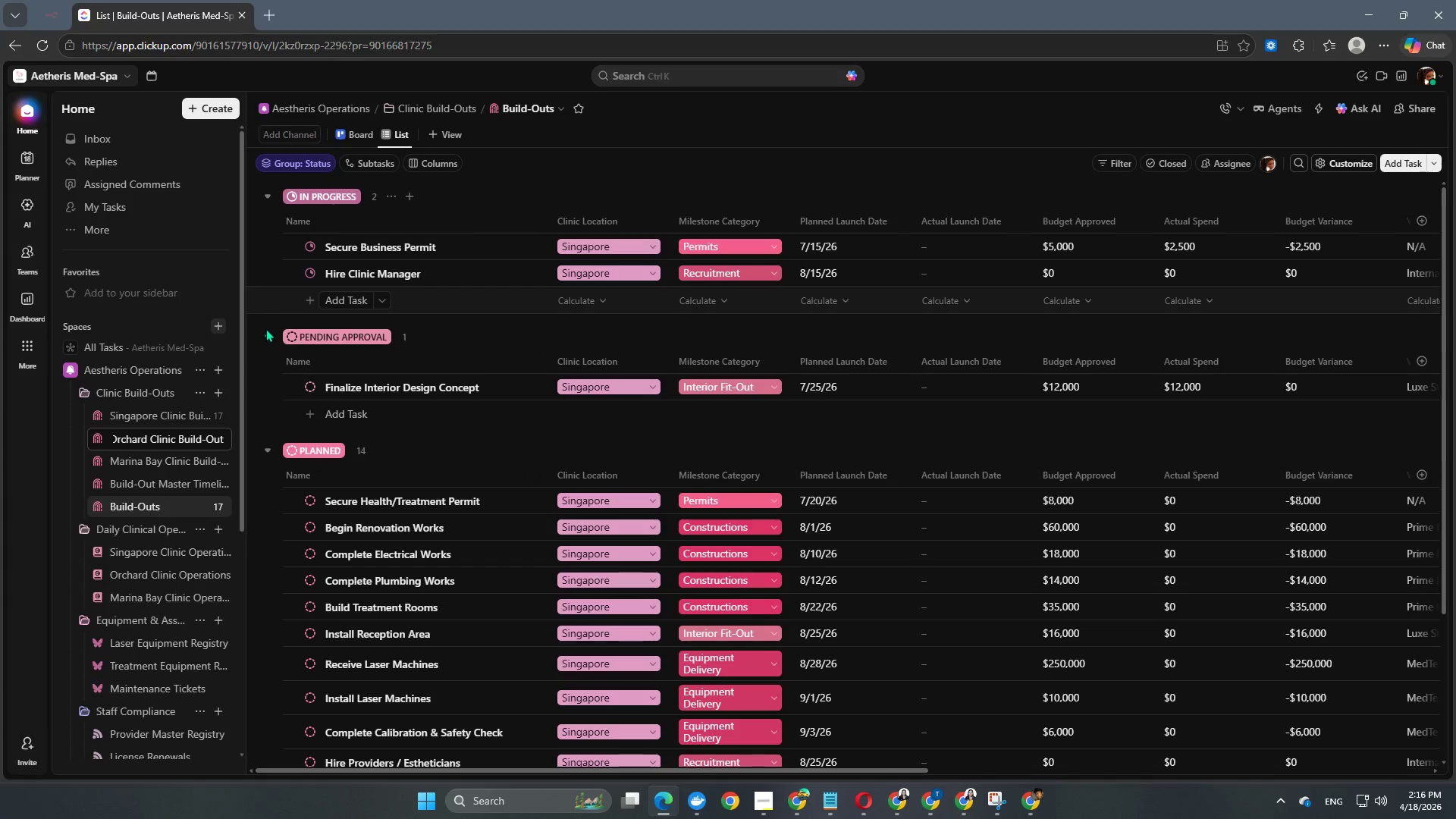 
key(Control+A)
 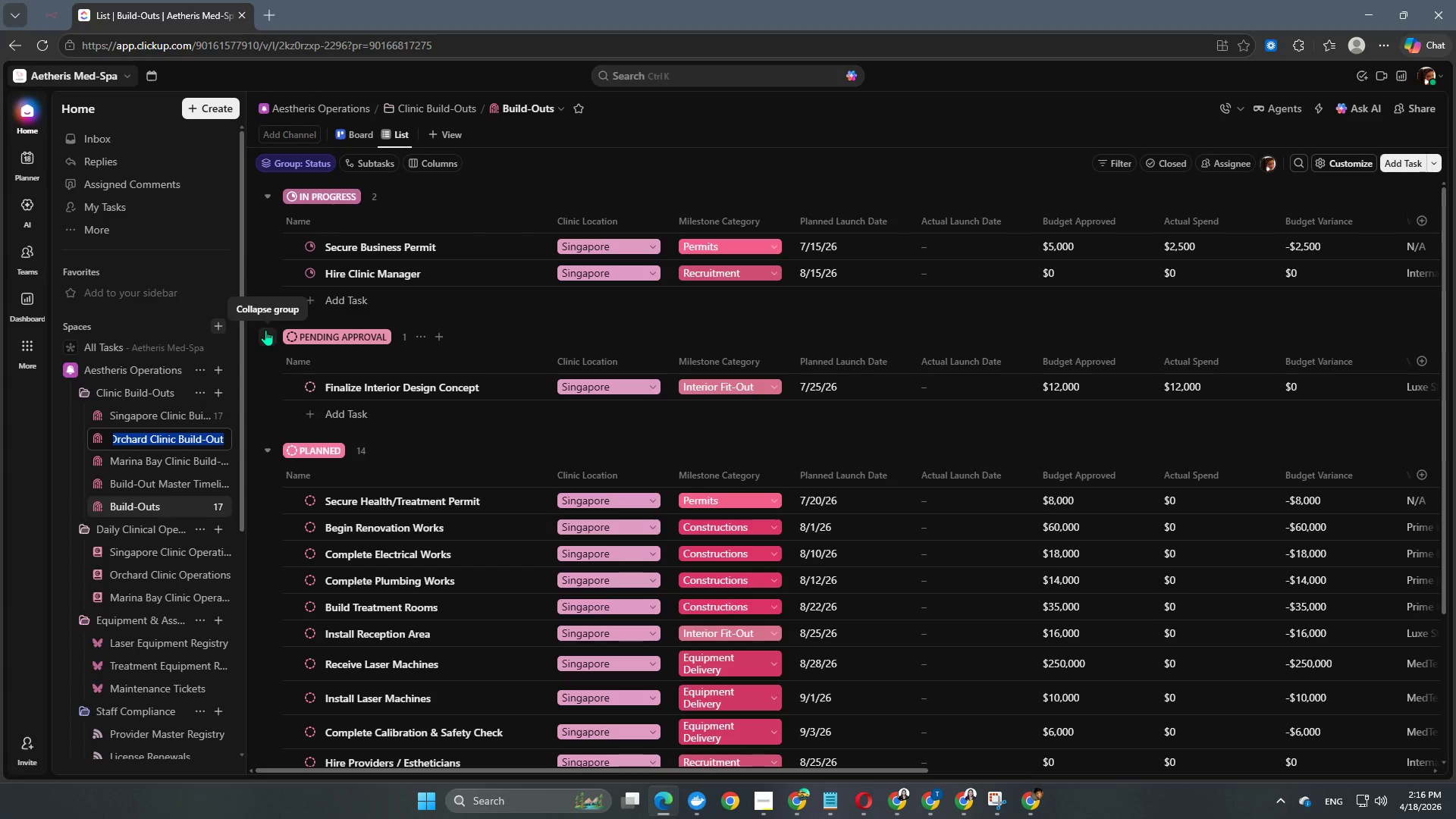 
key(Control+C)
 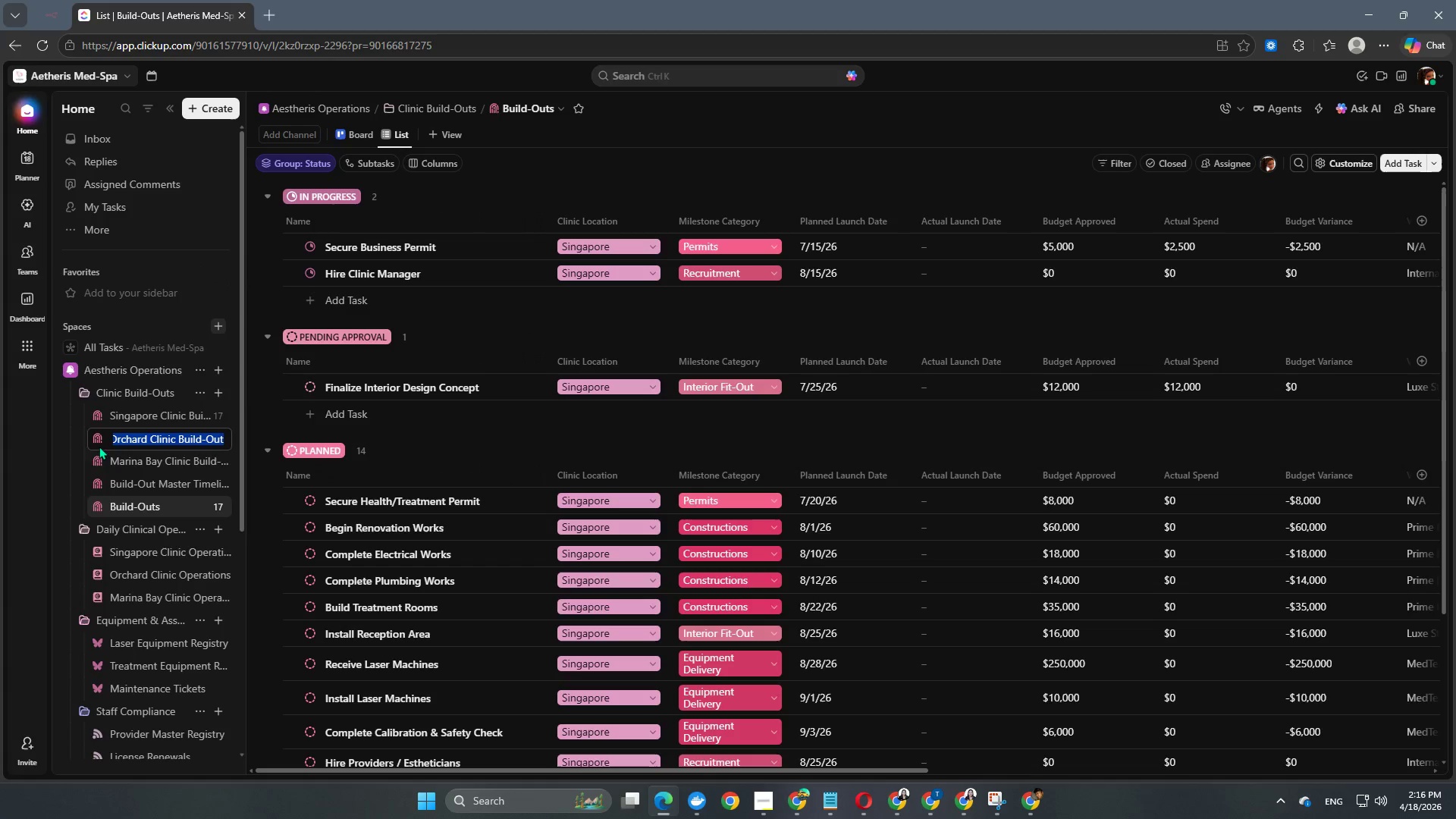 
left_click([80, 455])
 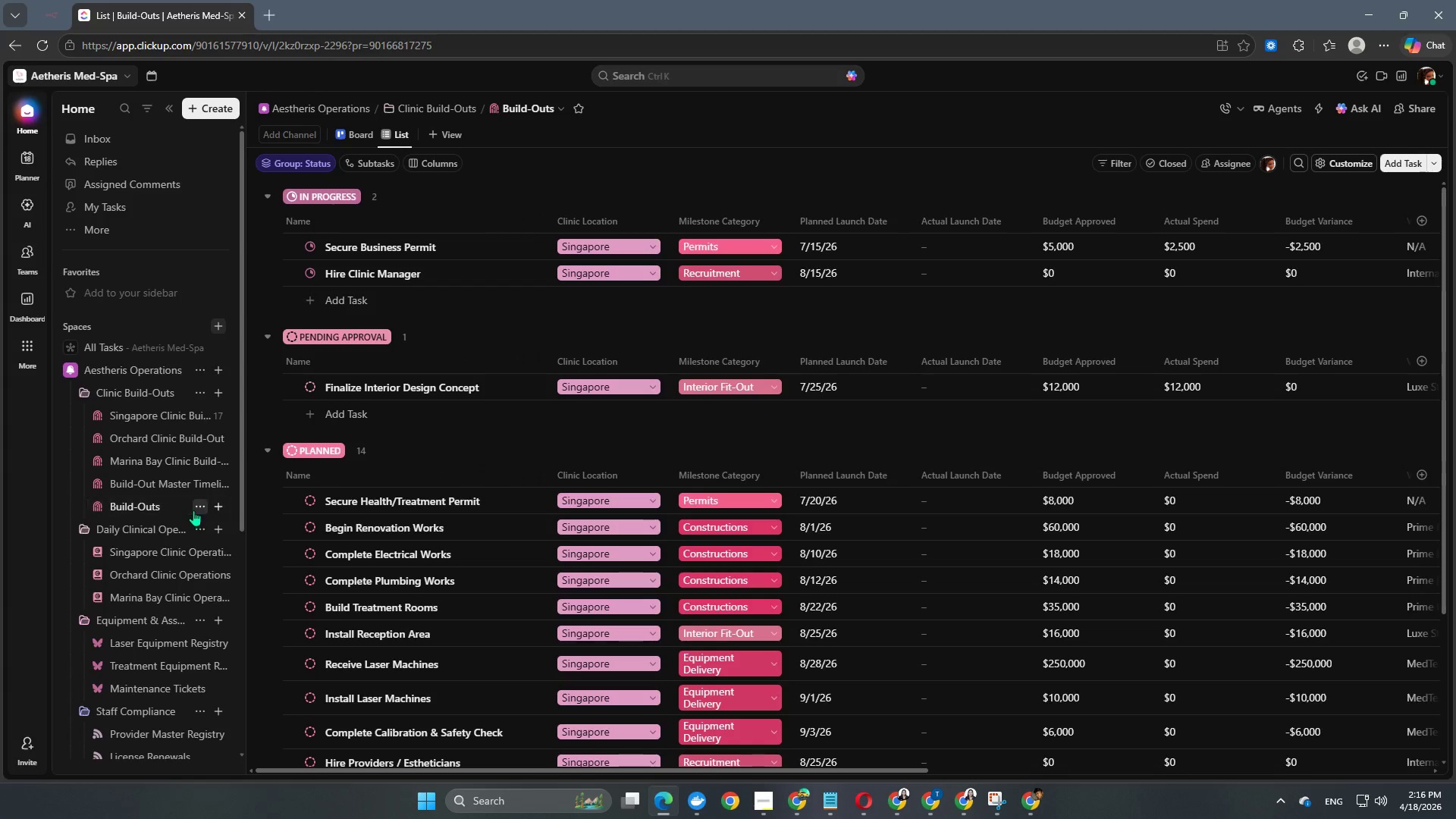 
left_click([195, 507])
 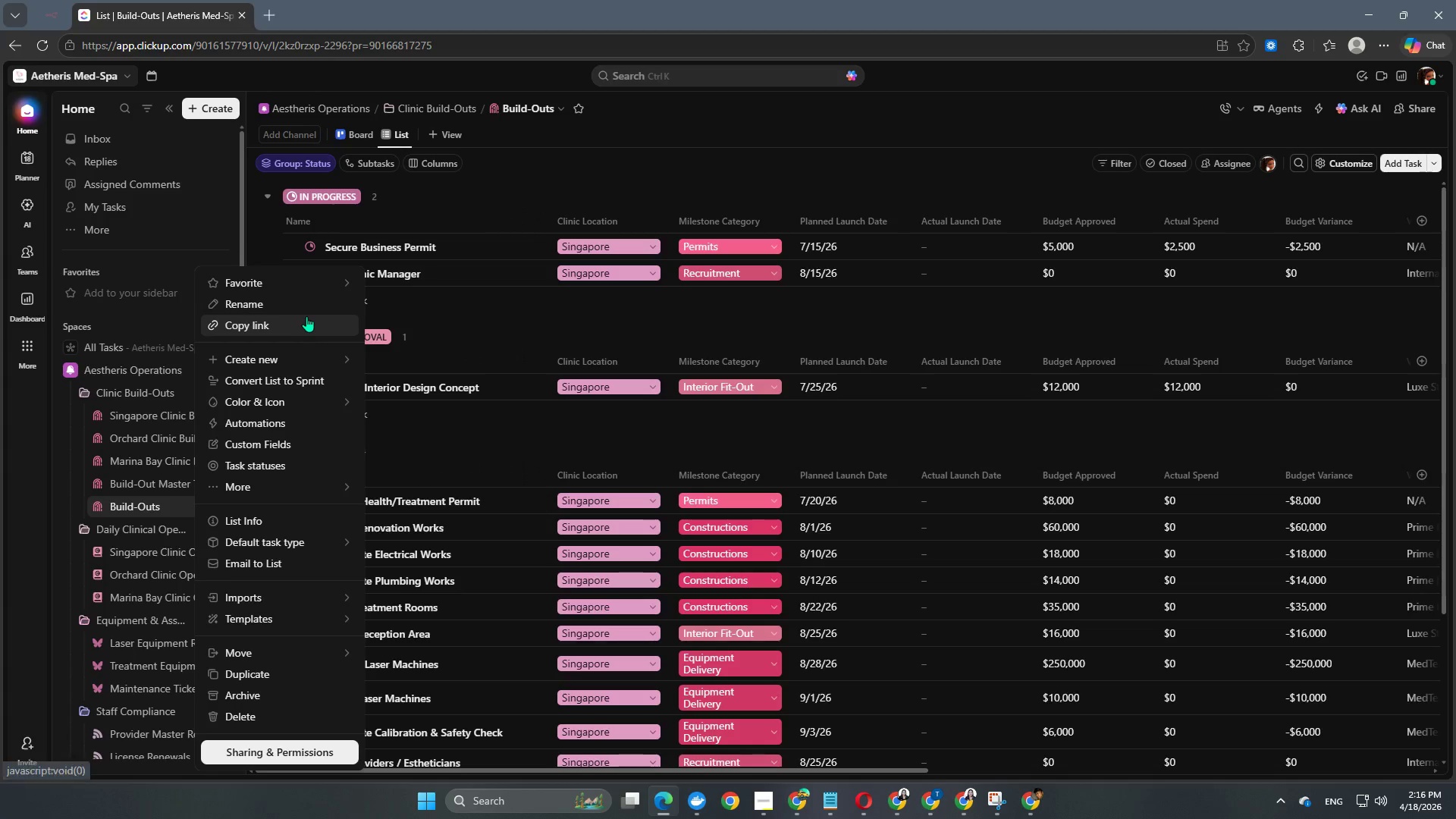 
left_click([306, 311])
 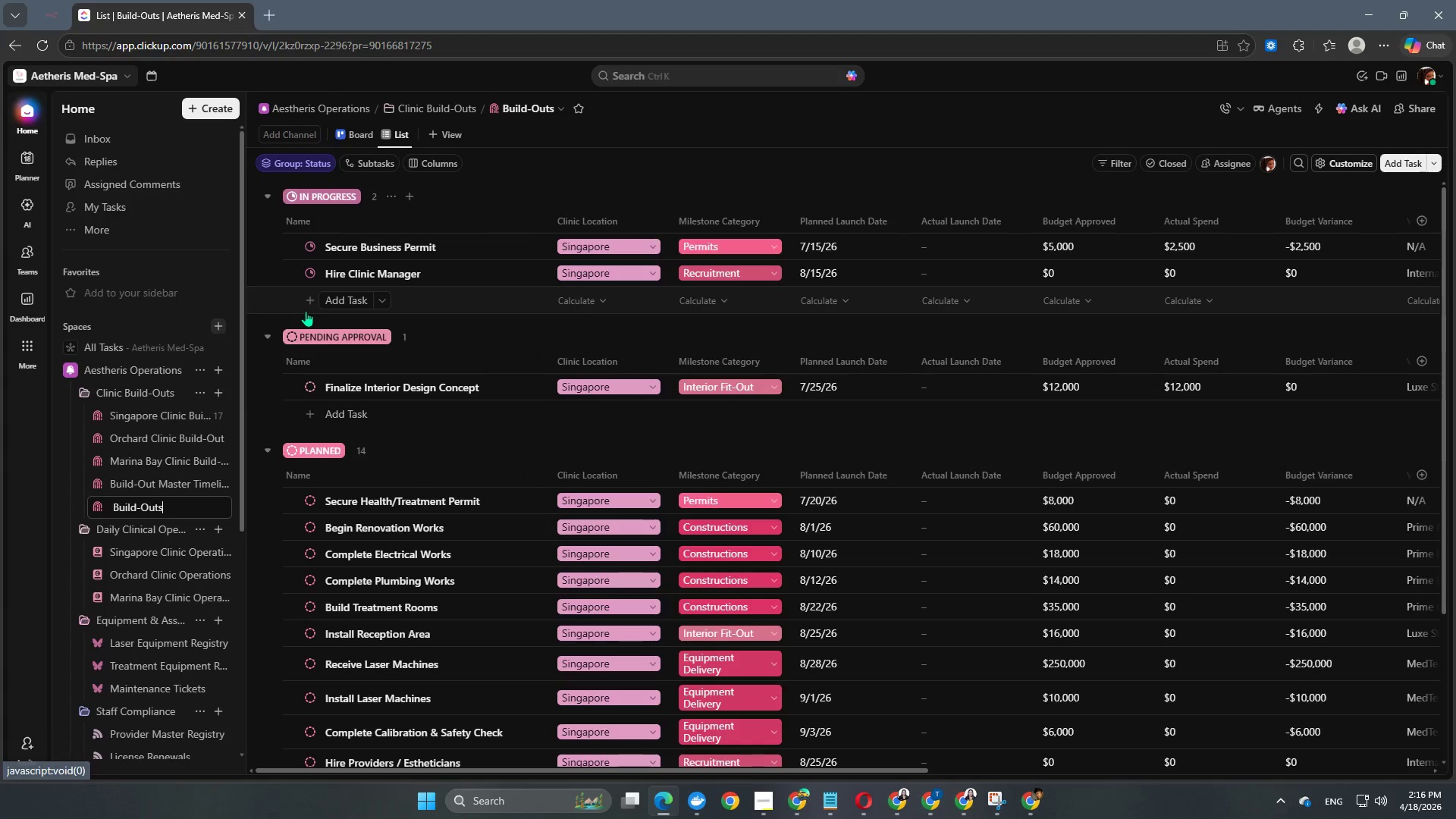 
key(Control+A)
 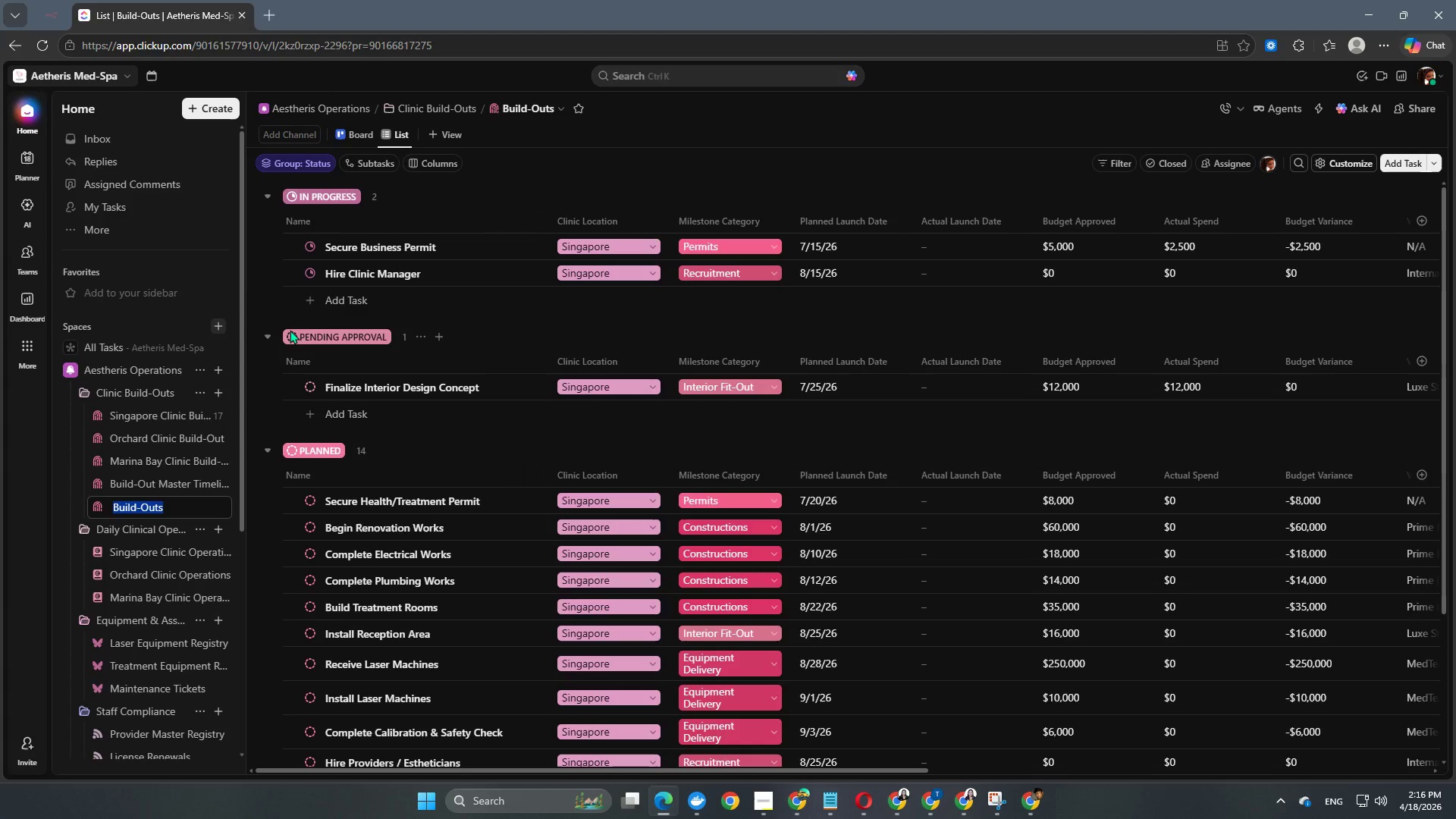 
key(Control+V)
 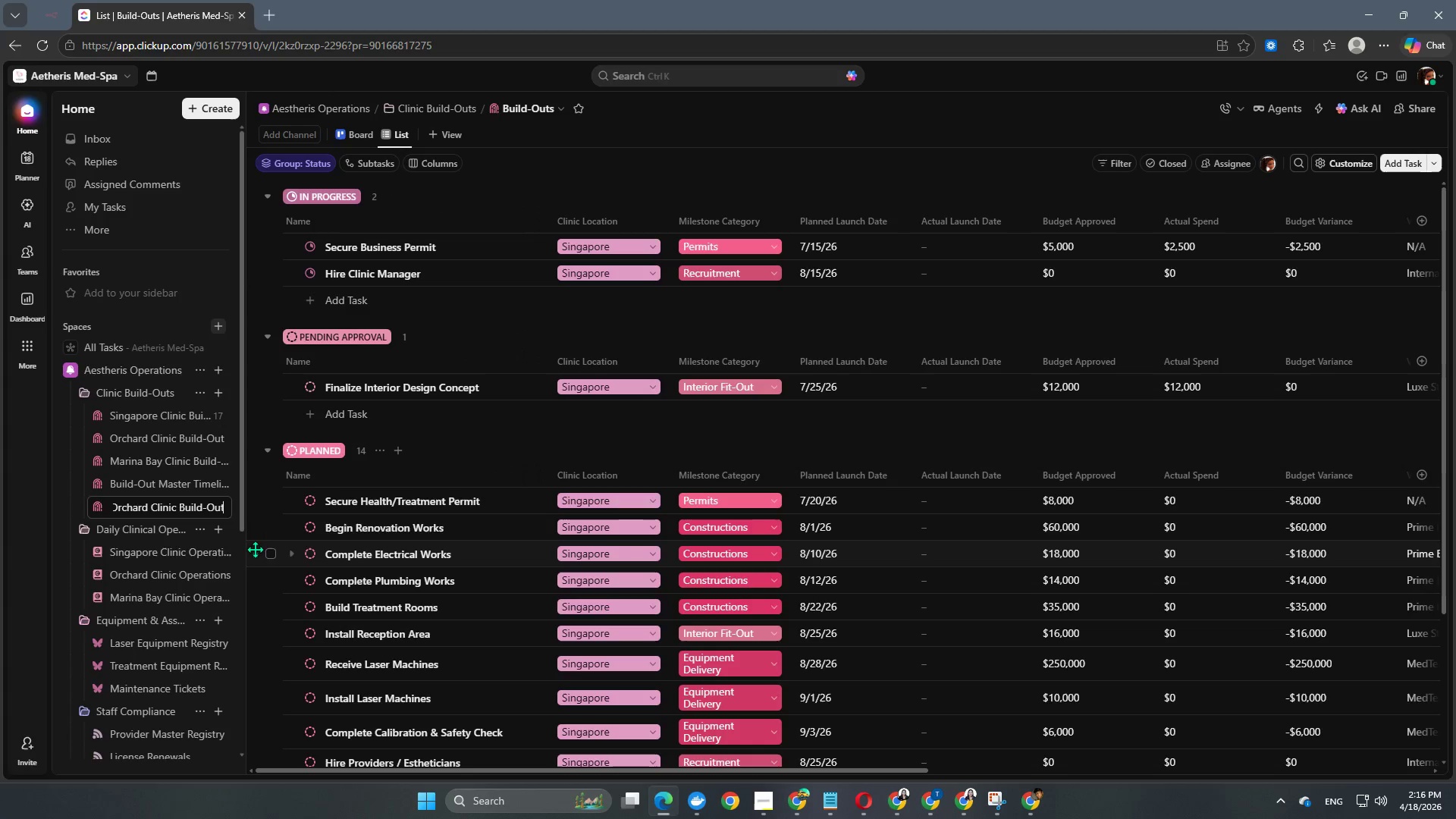 
key(Enter)
 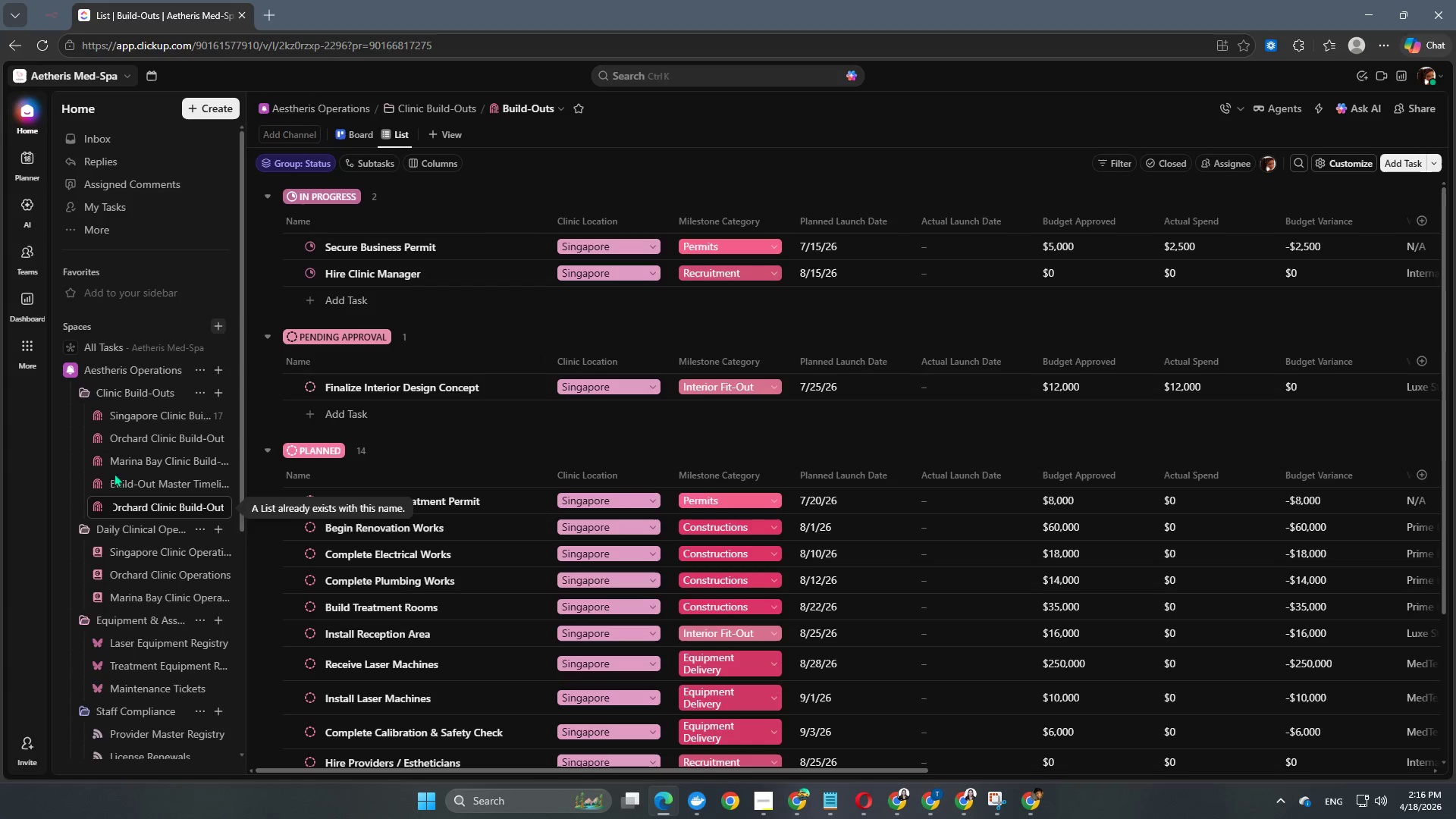 
left_click([77, 488])
 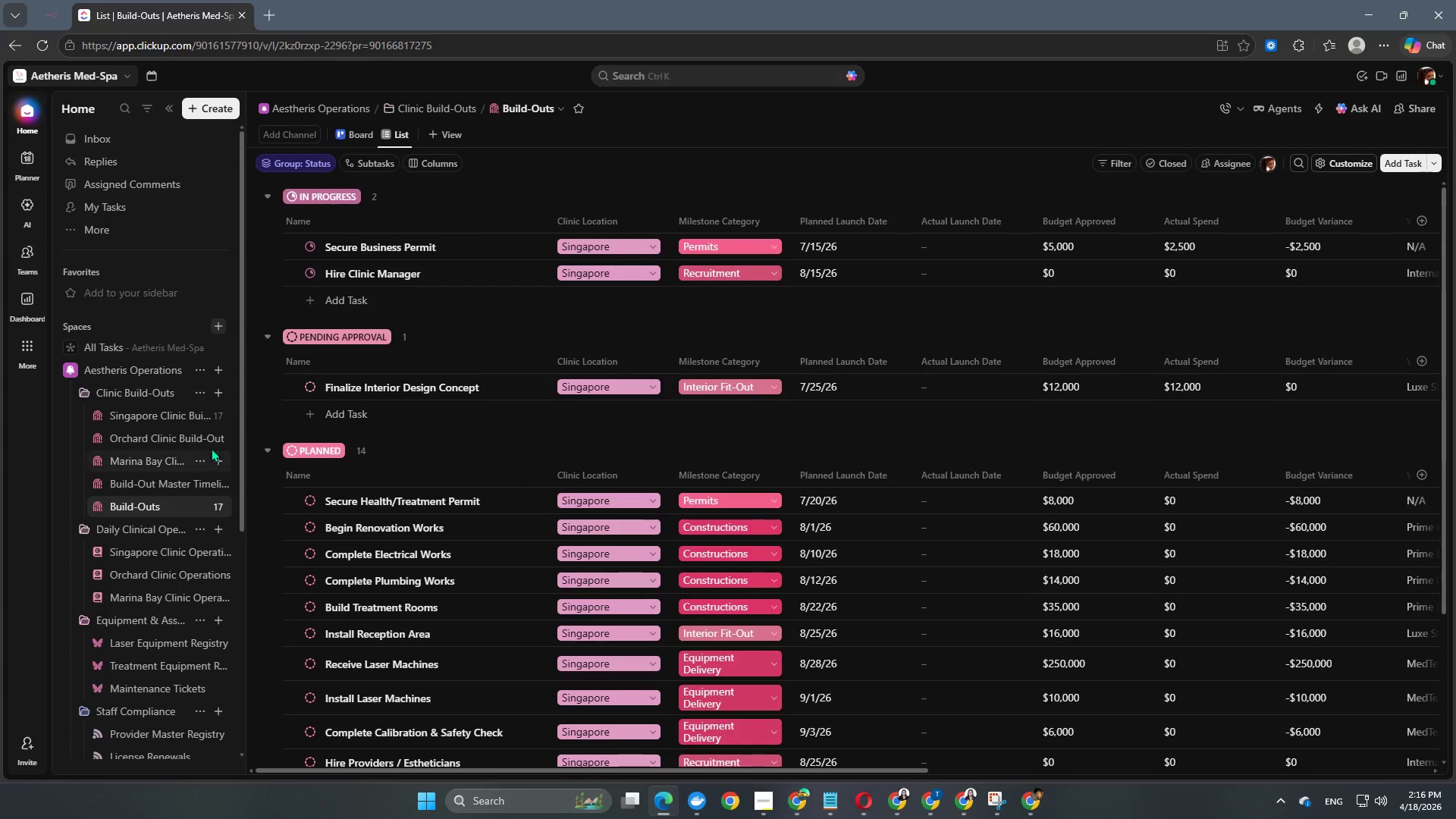 
left_click([196, 435])
 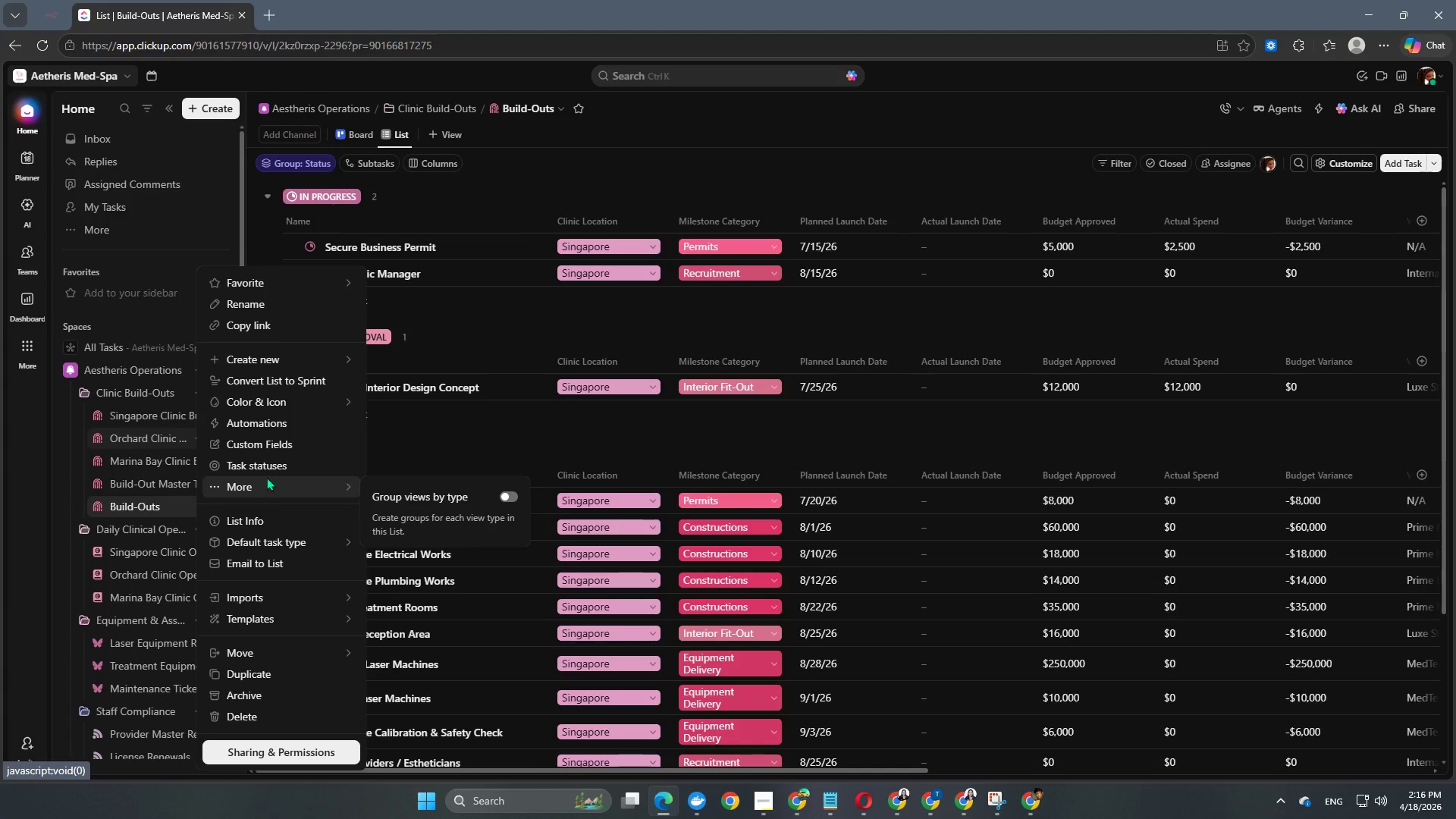 
wait(6.75)
 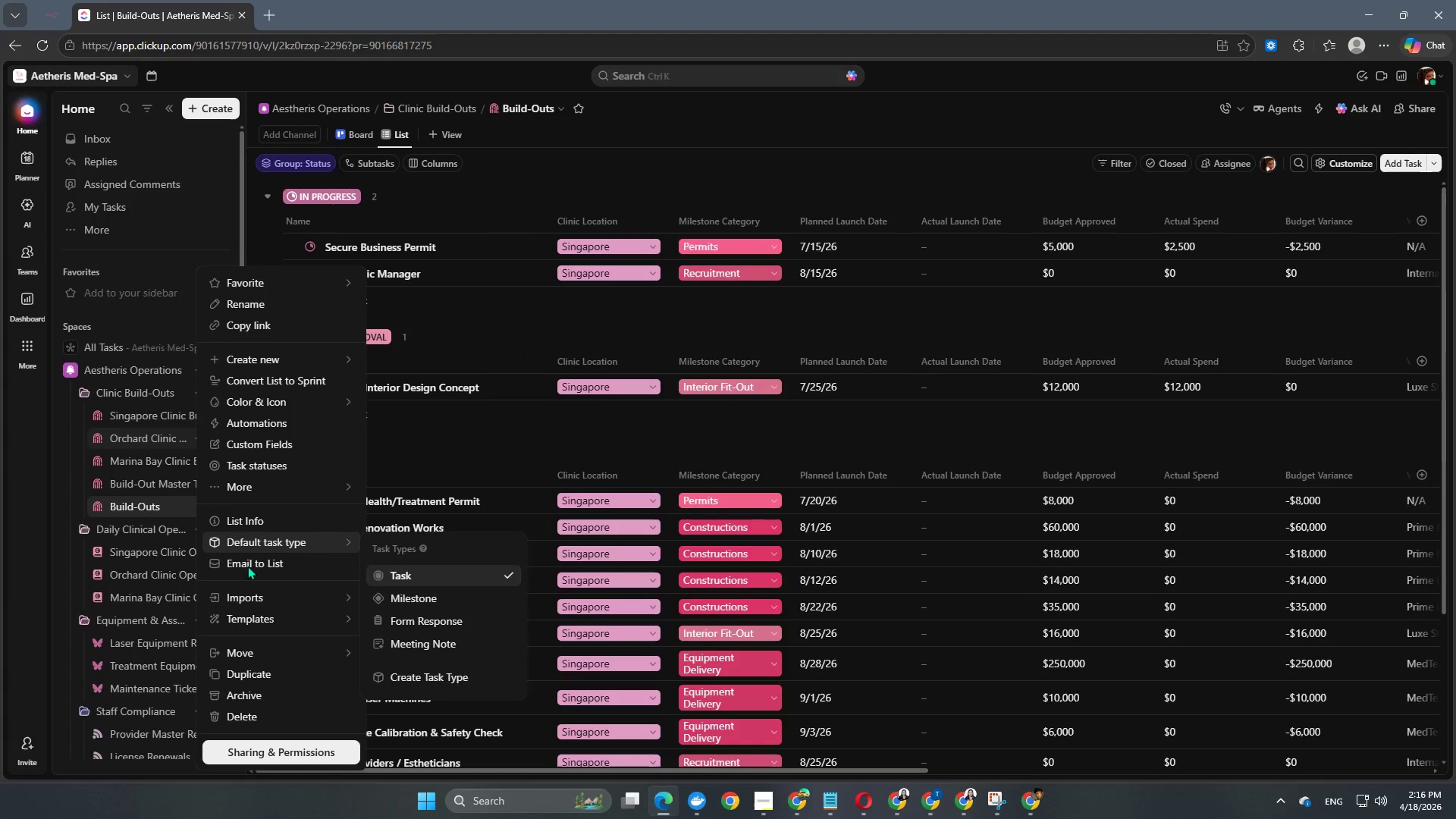 
left_click([266, 711])
 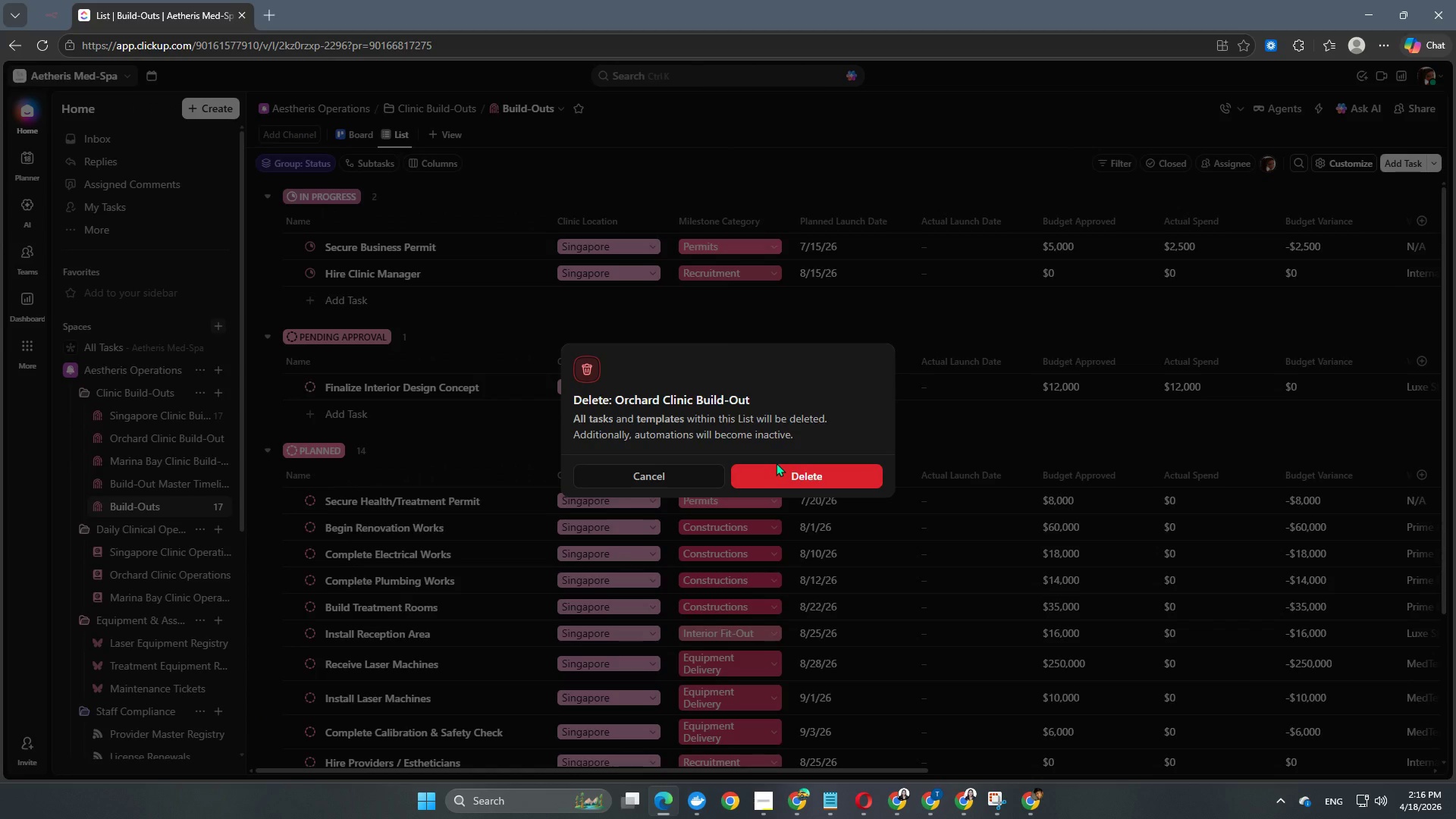 
double_click([777, 476])
 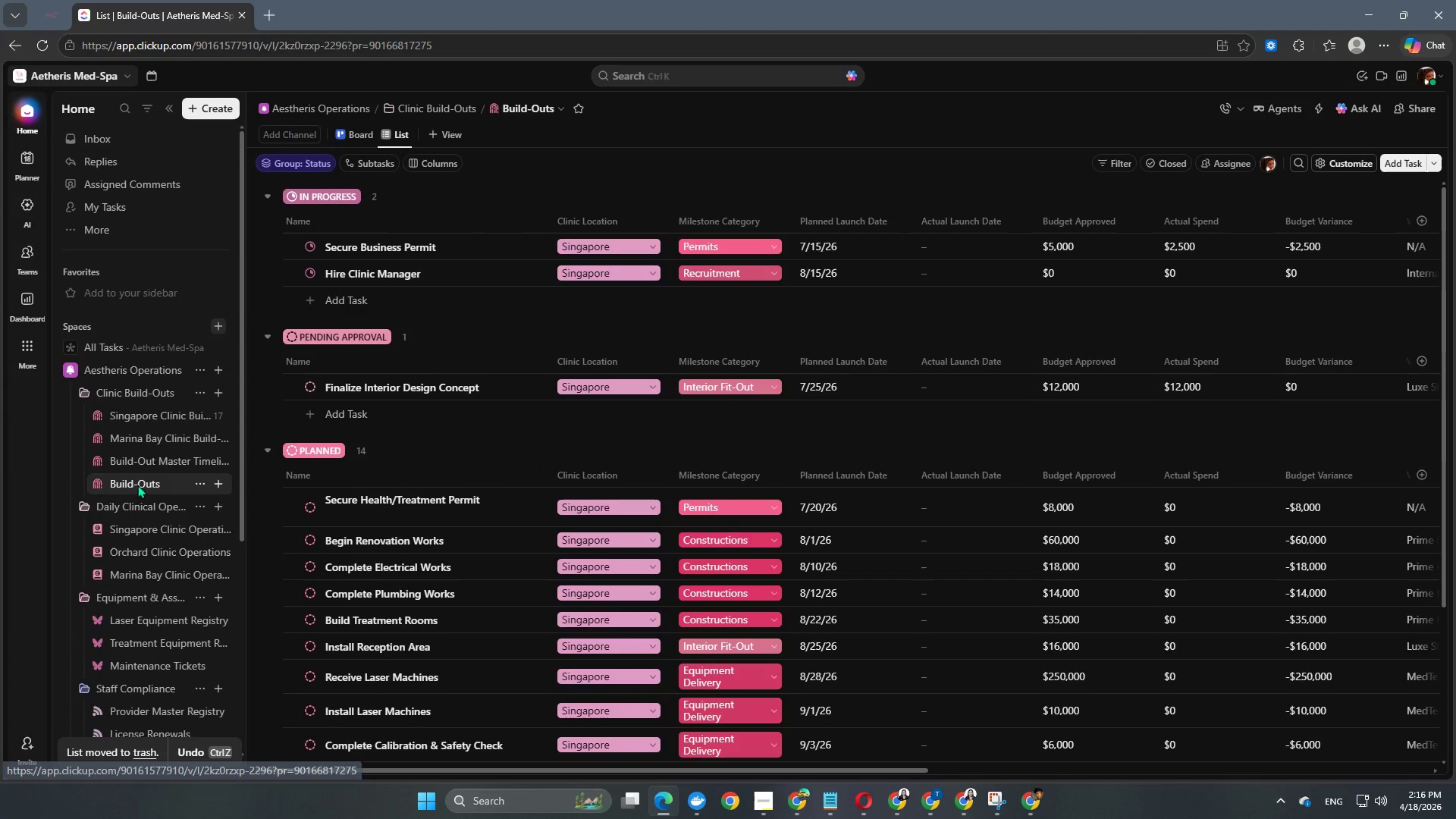 
left_click_drag(start_coordinate=[100, 482], to_coordinate=[104, 433])
 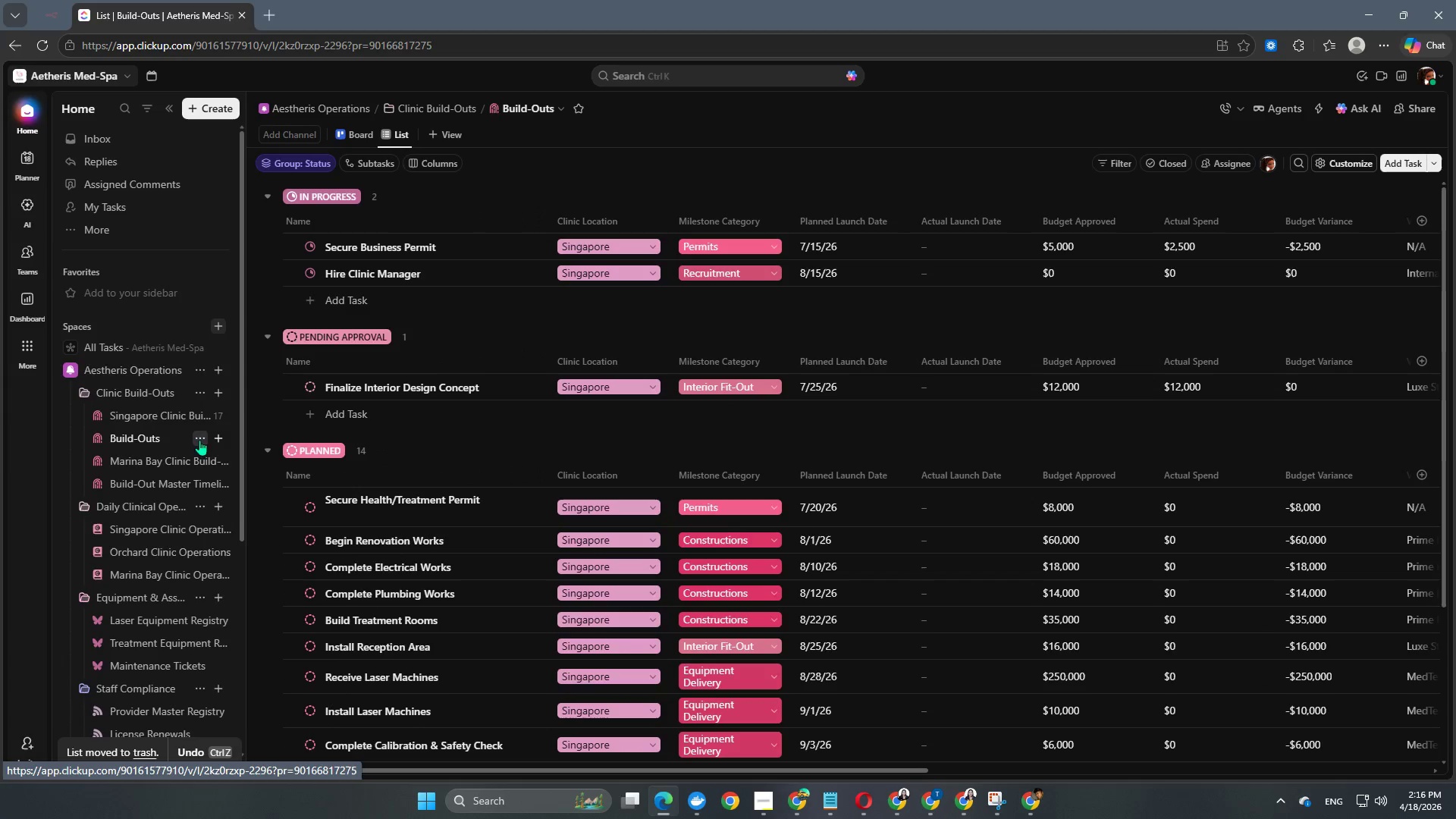 
left_click([202, 434])
 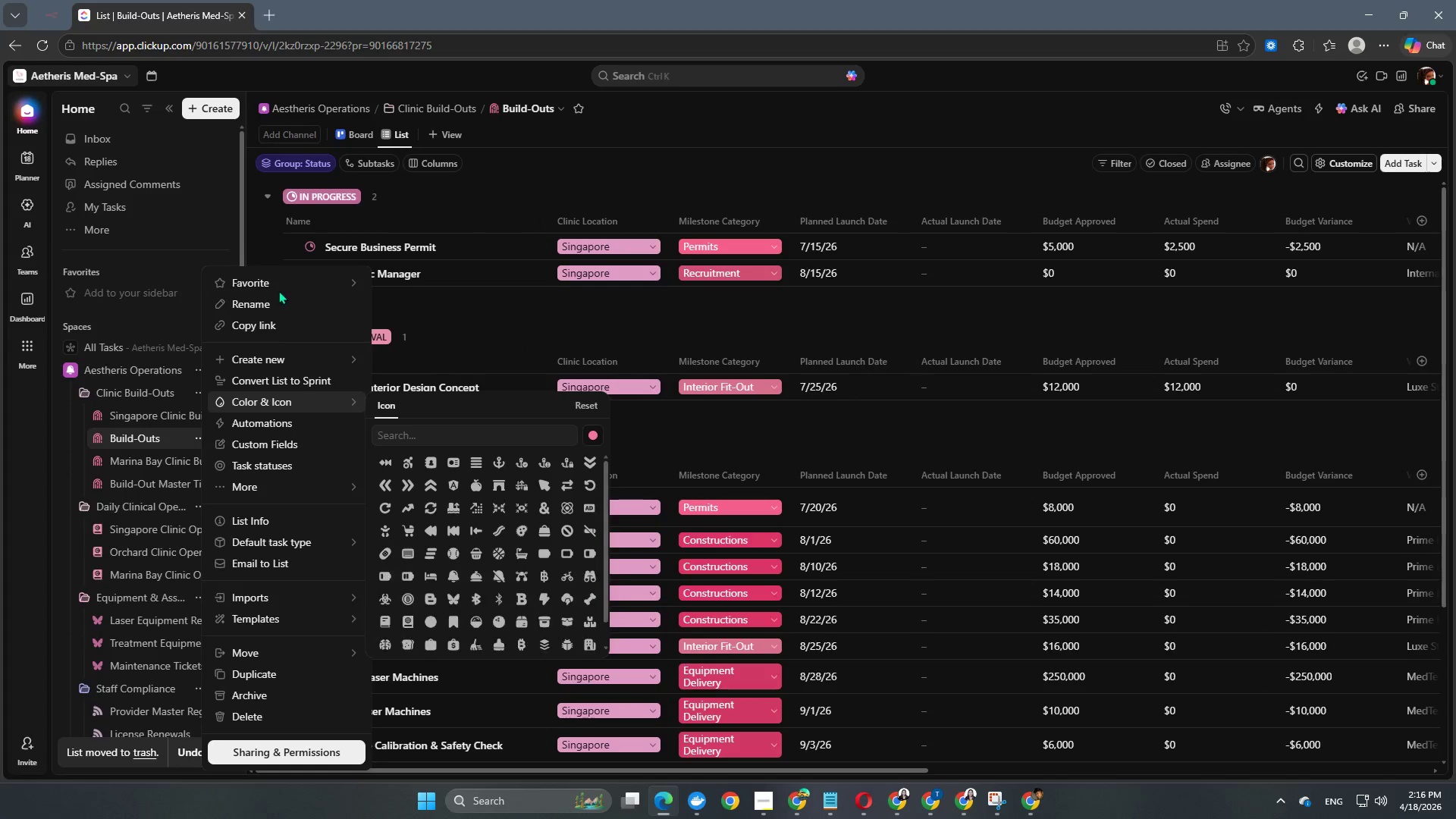 
left_click([273, 300])
 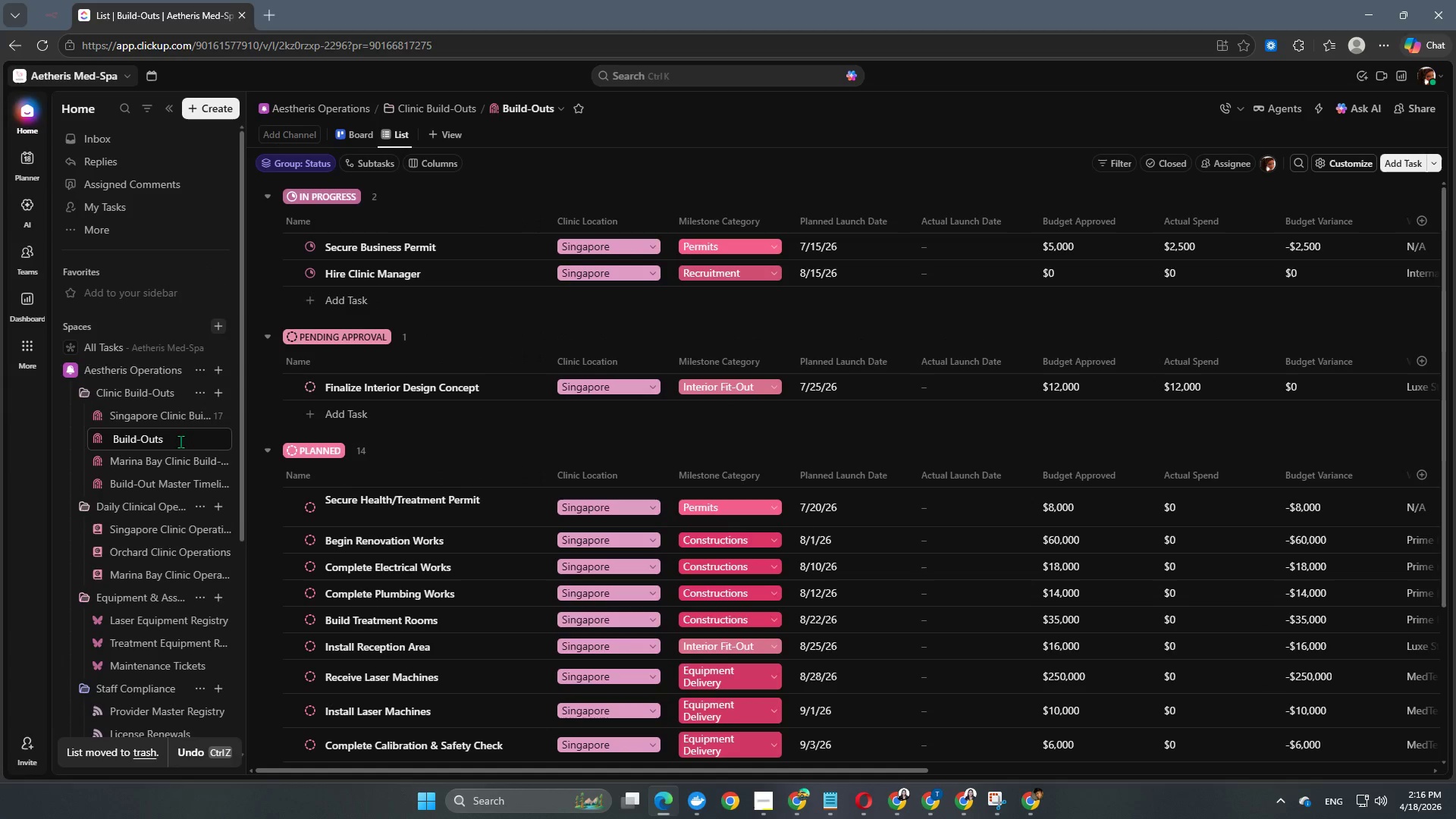 
key(Control+A)
 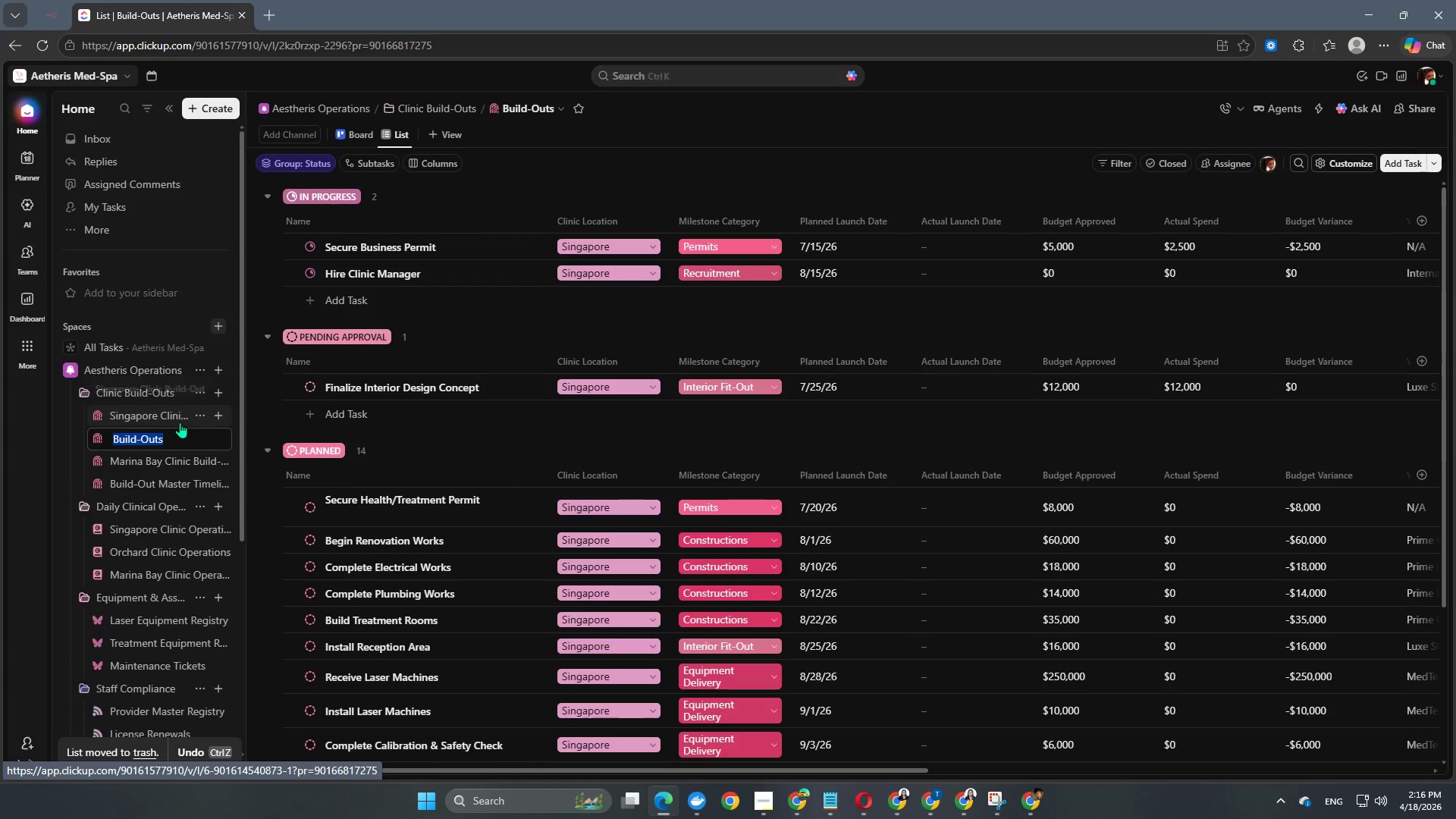 
key(Control+V)
 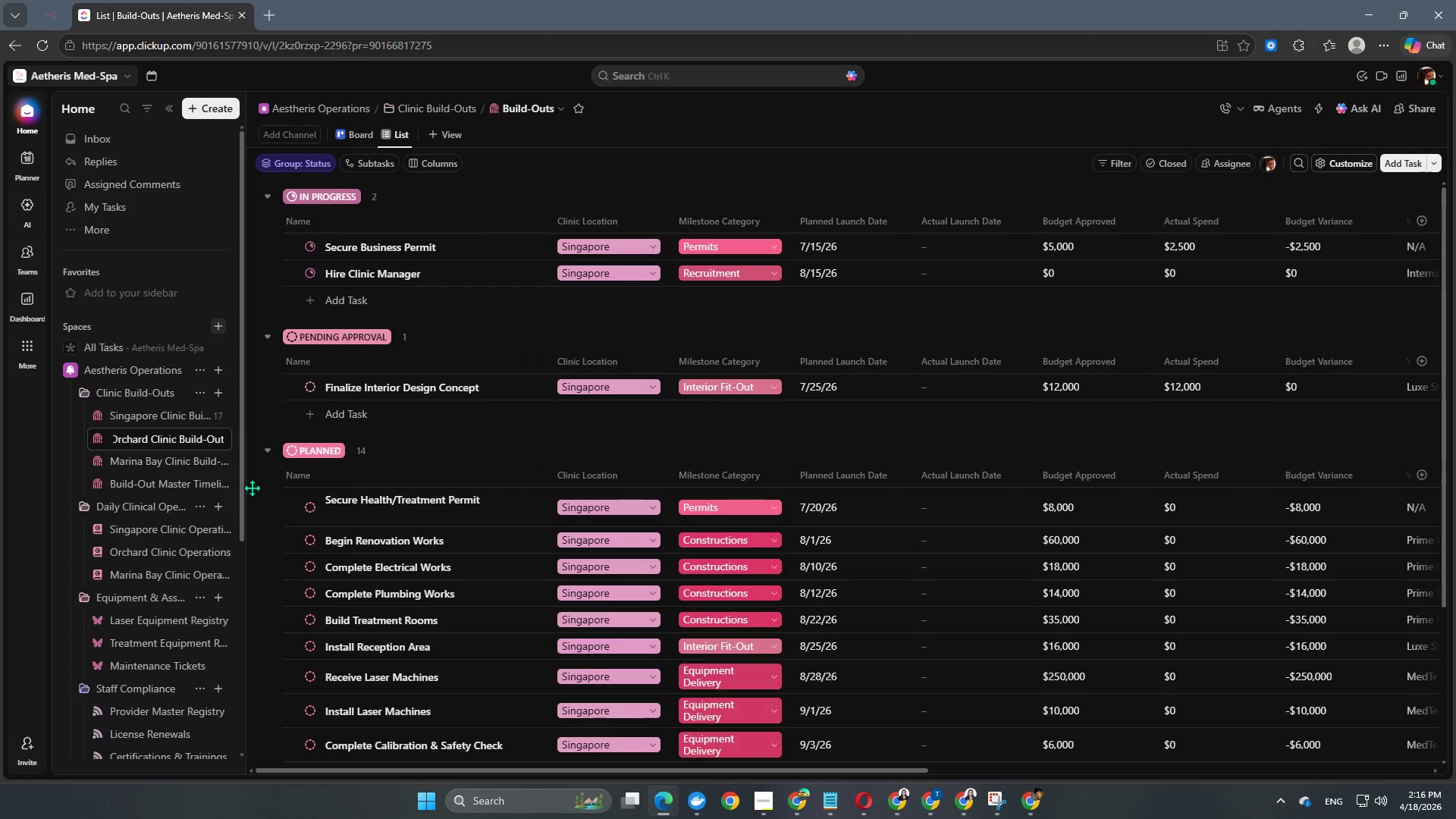 
key(Enter)
 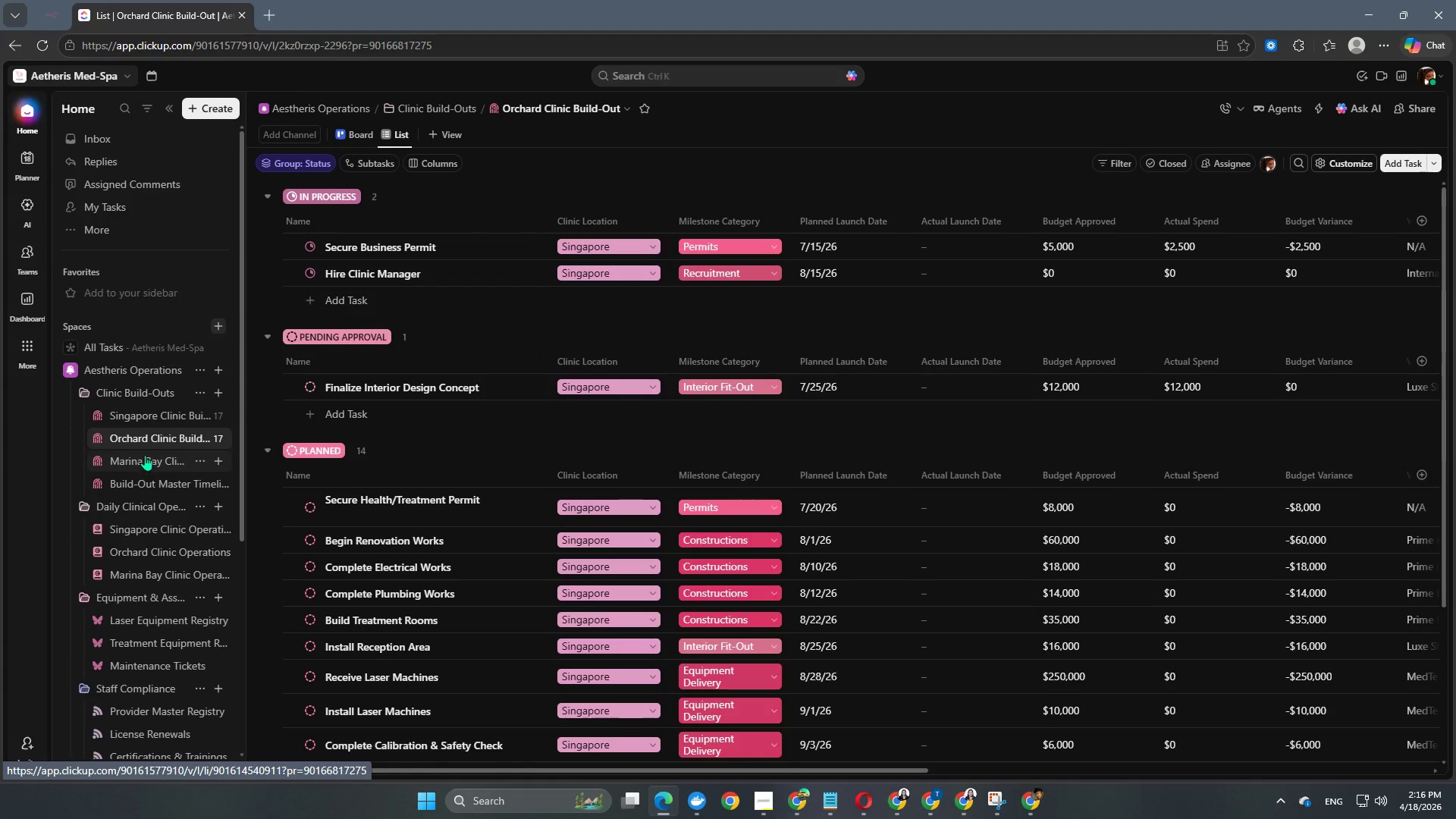 
scroll: coordinate [613, 431], scroll_direction: up, amount: 3.0
 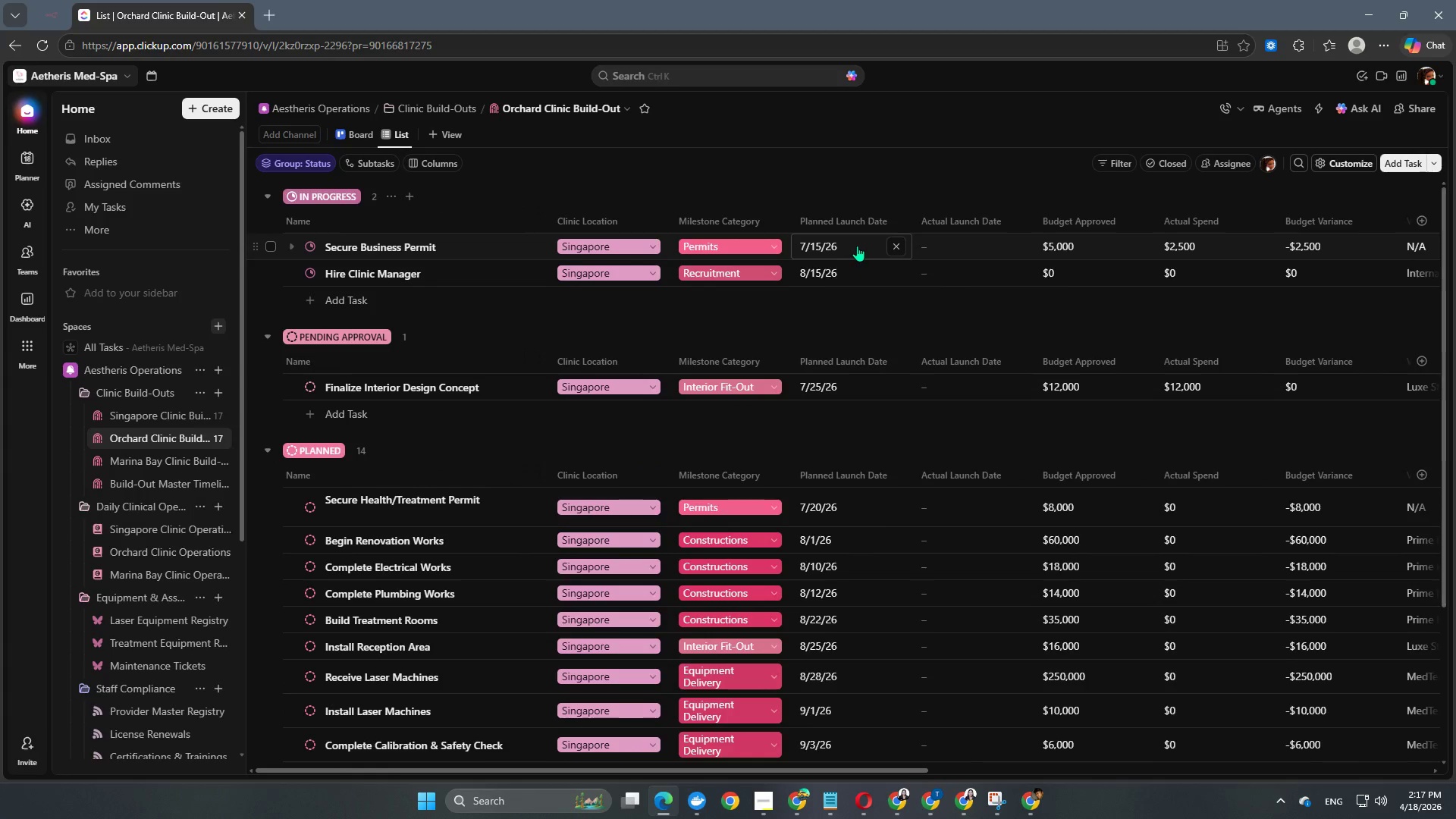 
left_click([857, 246])
 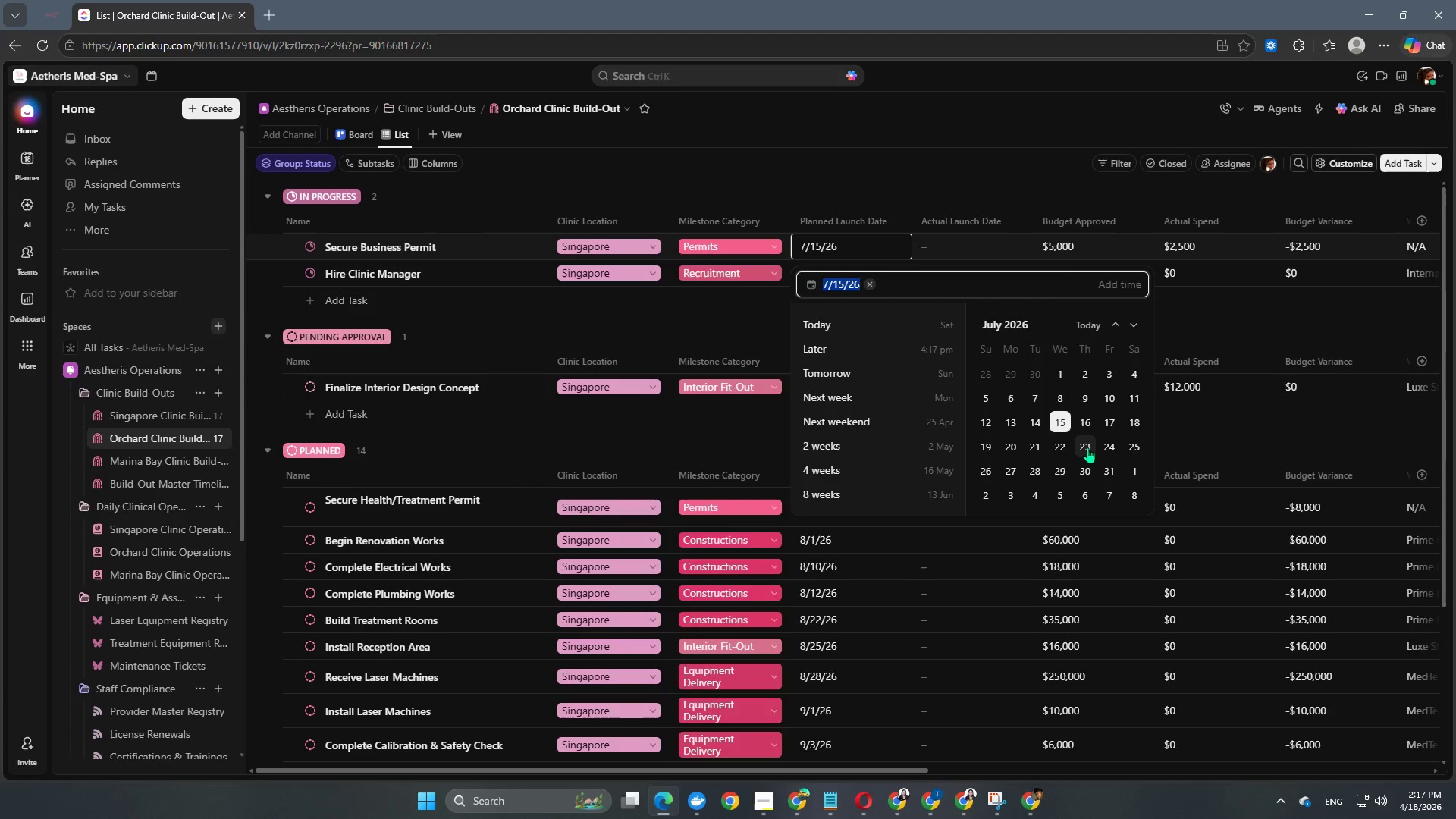 
left_click([1088, 475])
 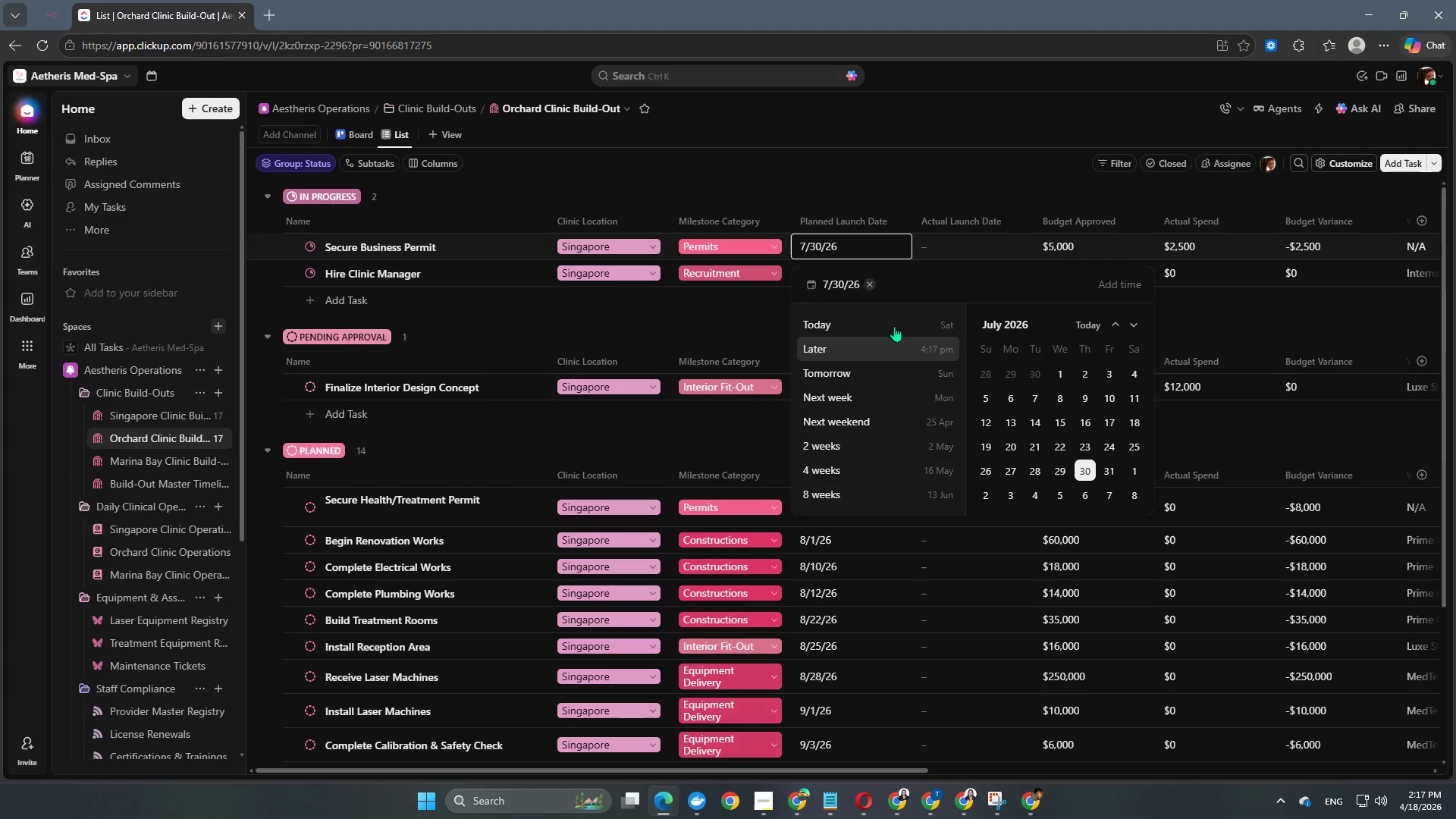 
key(NumpadEnter)
 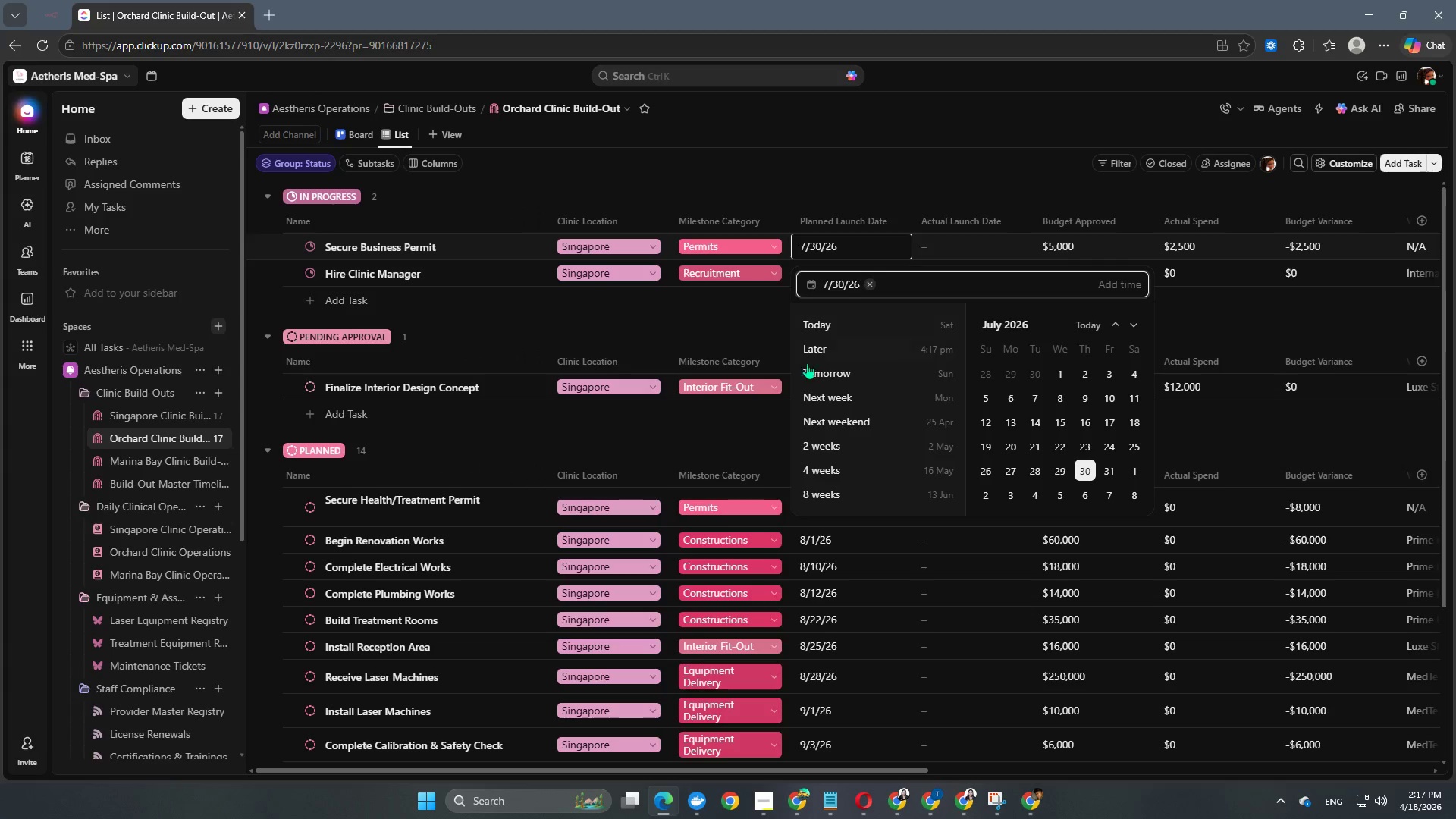 
left_click([765, 318])
 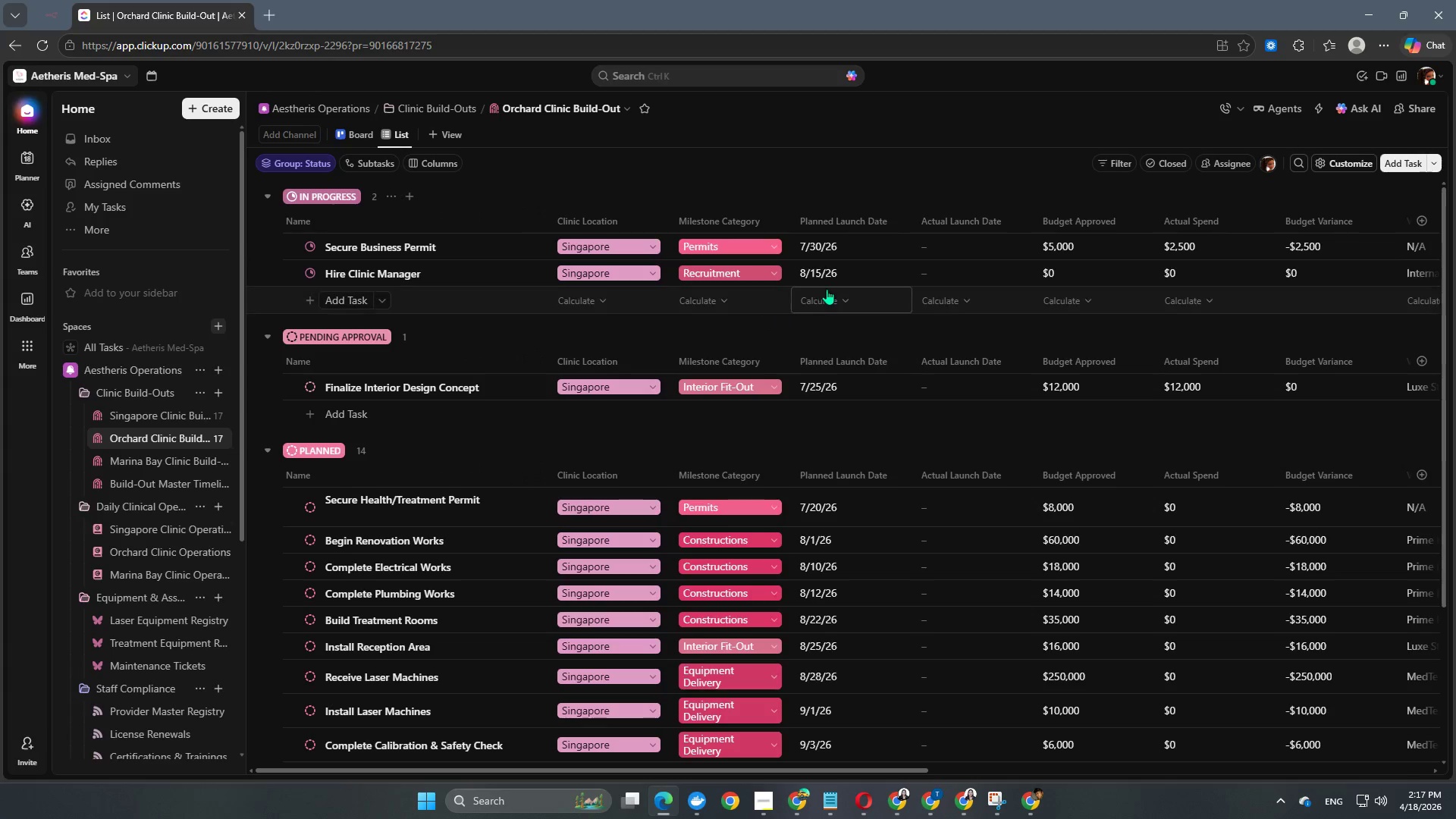 
left_click([827, 276])
 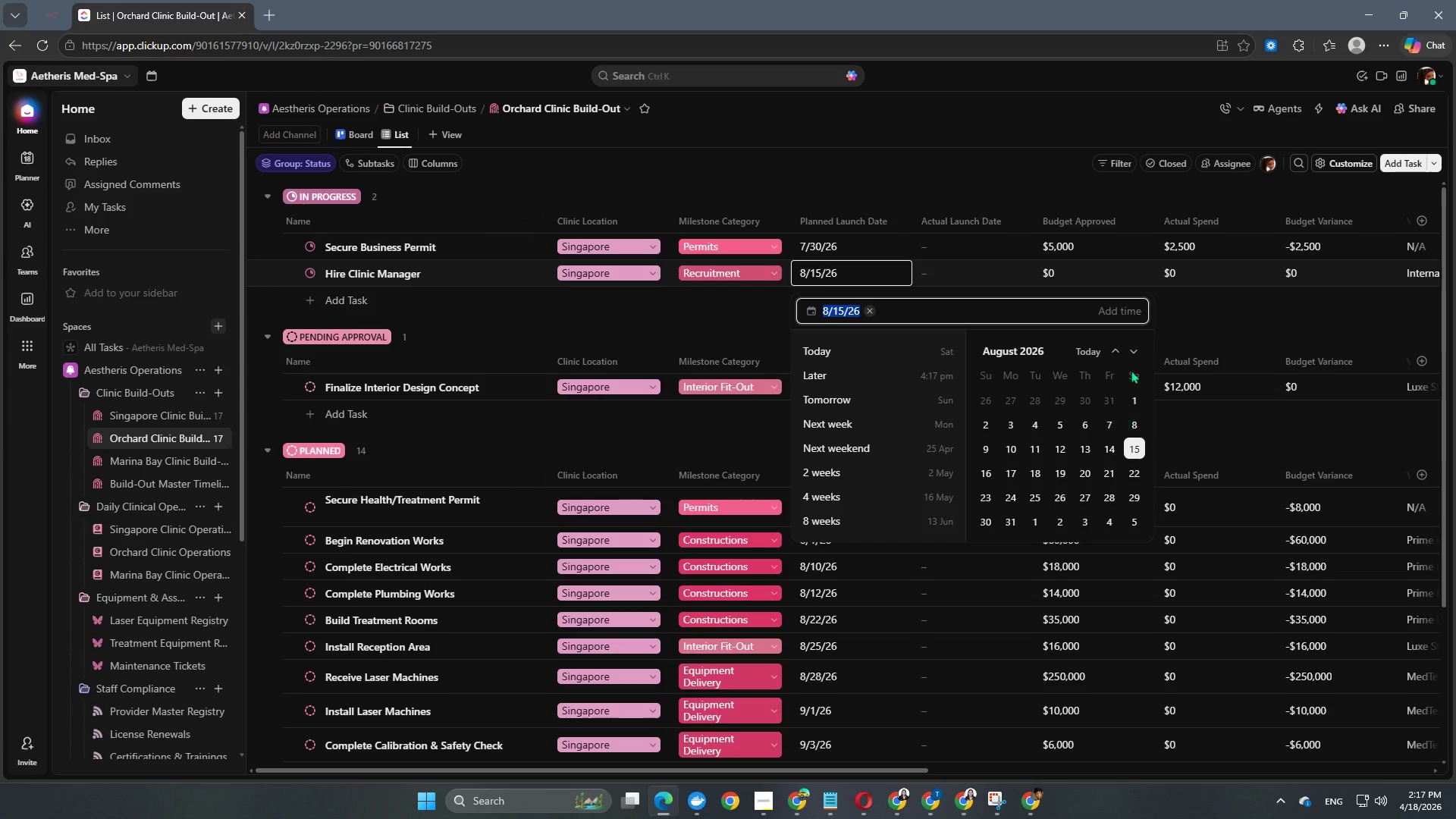 
double_click([1132, 353])
 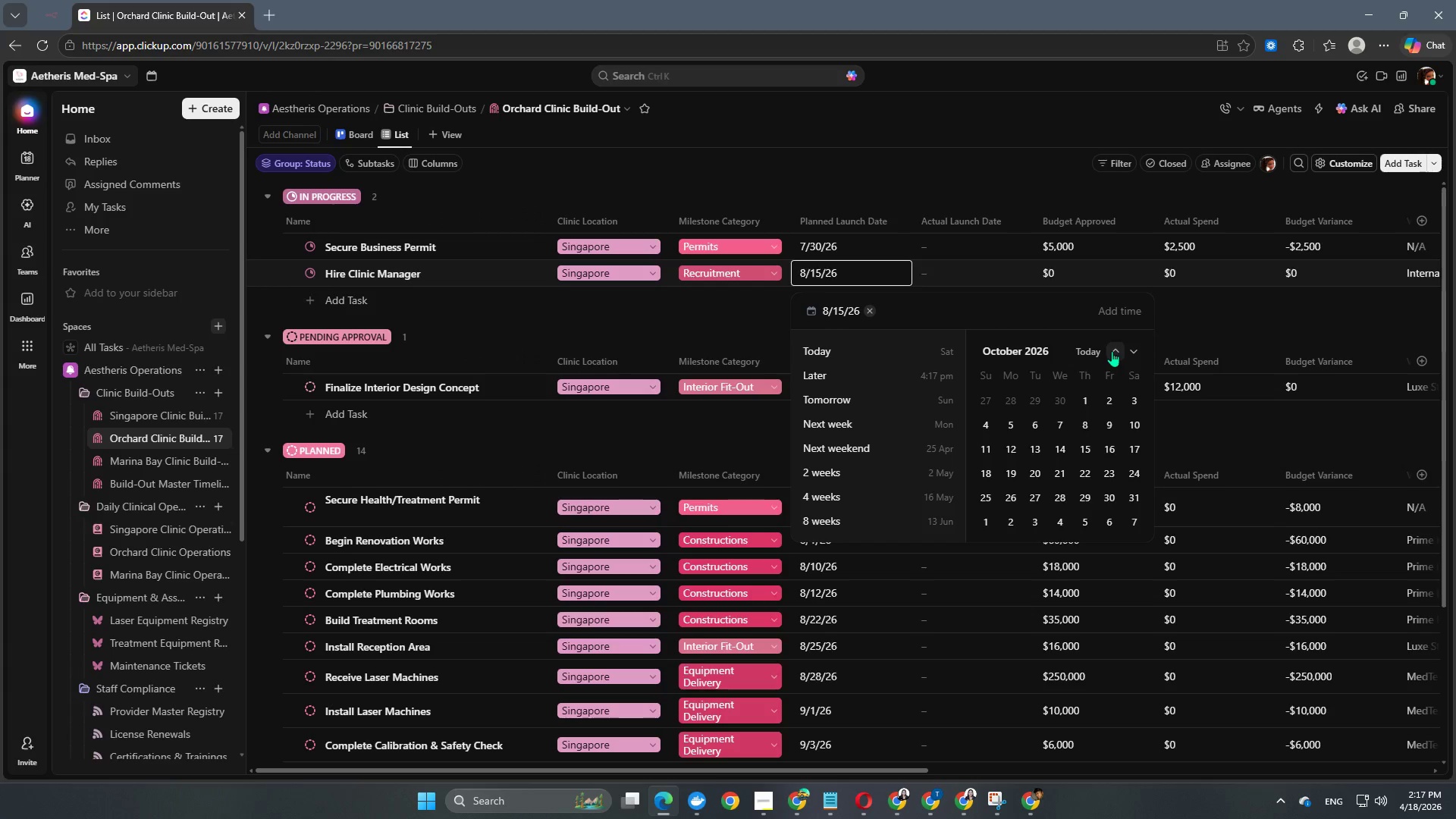 
left_click([1112, 351])
 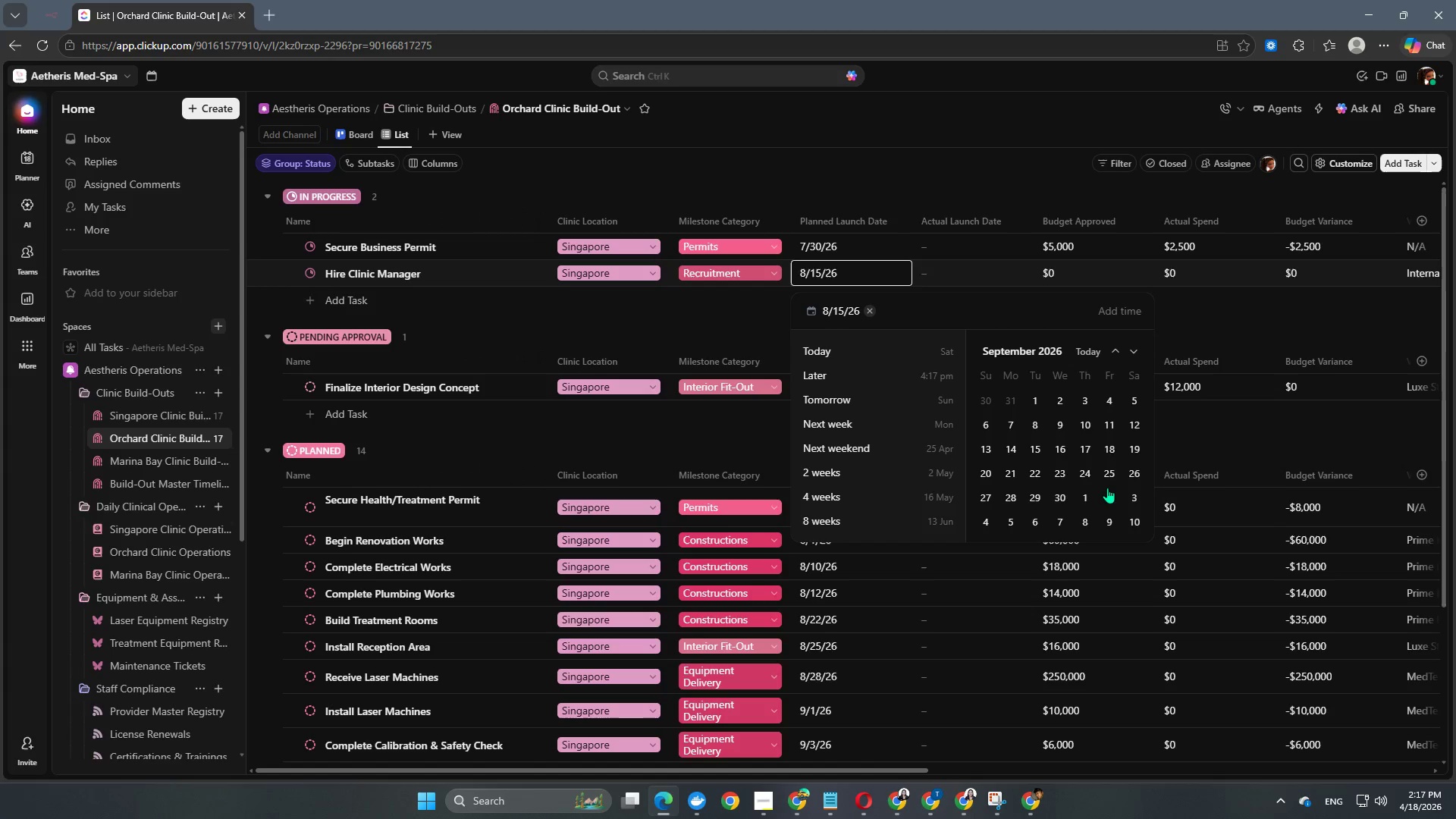 
left_click([1060, 497])
 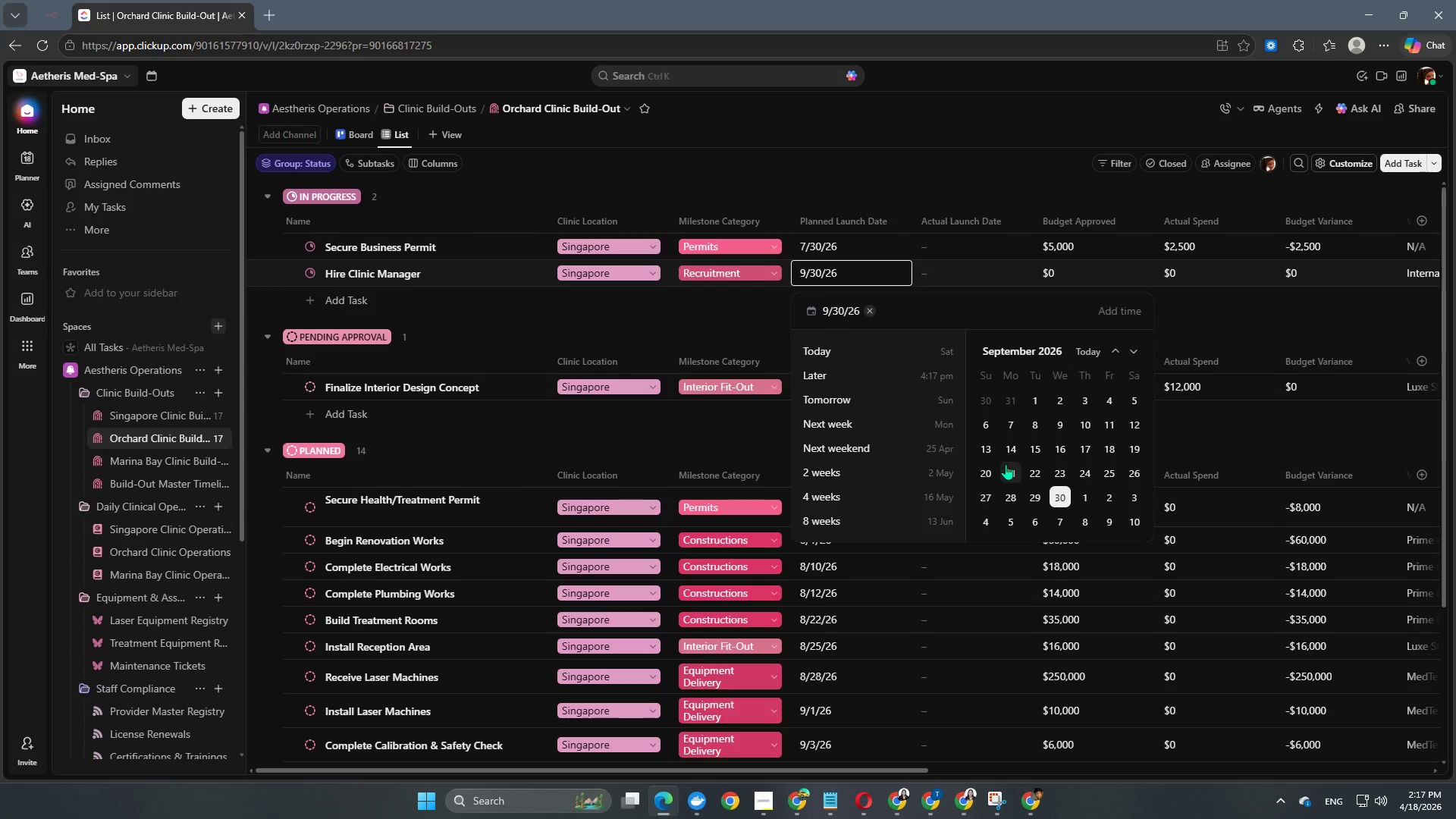 
key(NumpadEnter)
 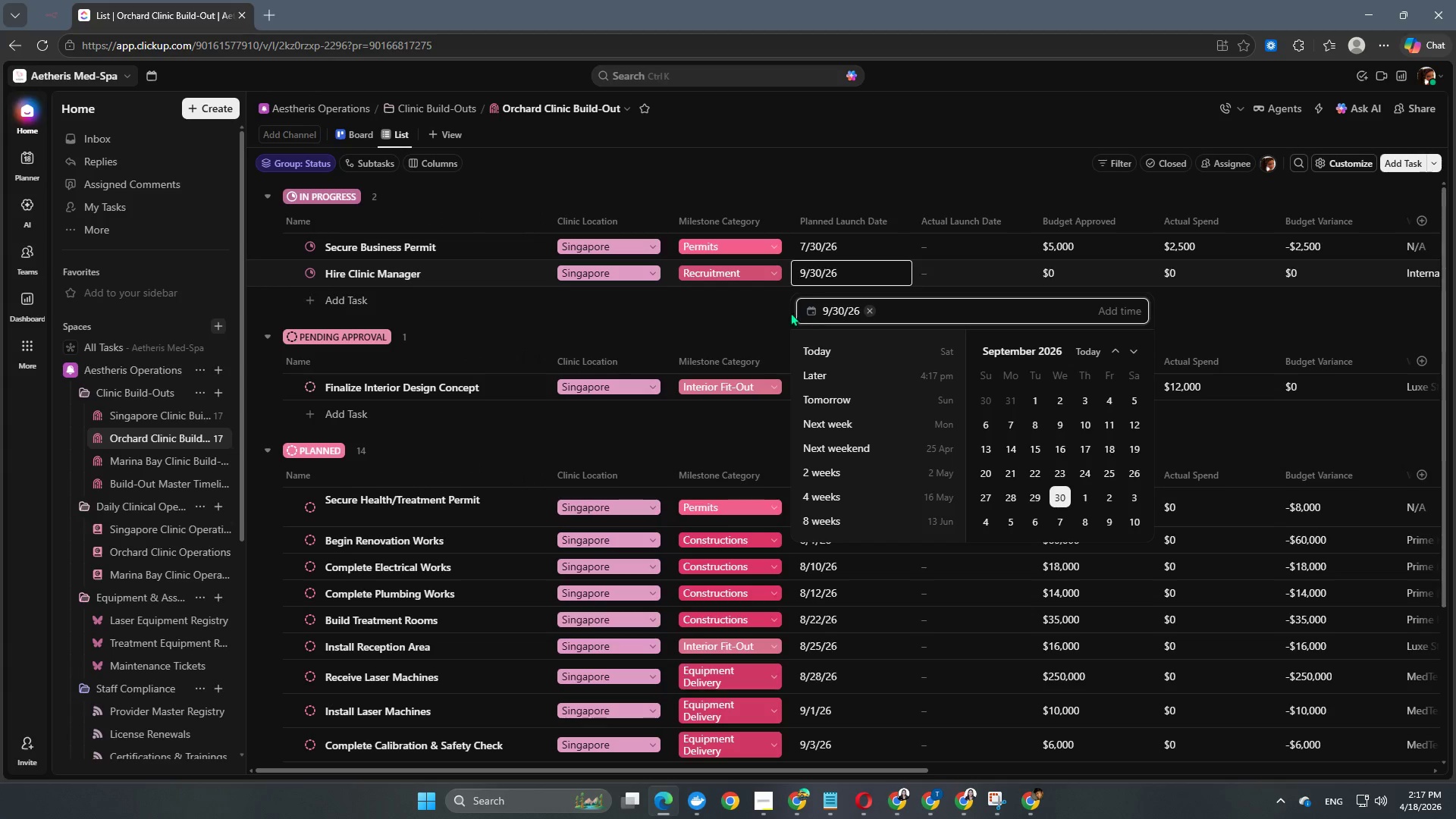 
left_click([780, 306])
 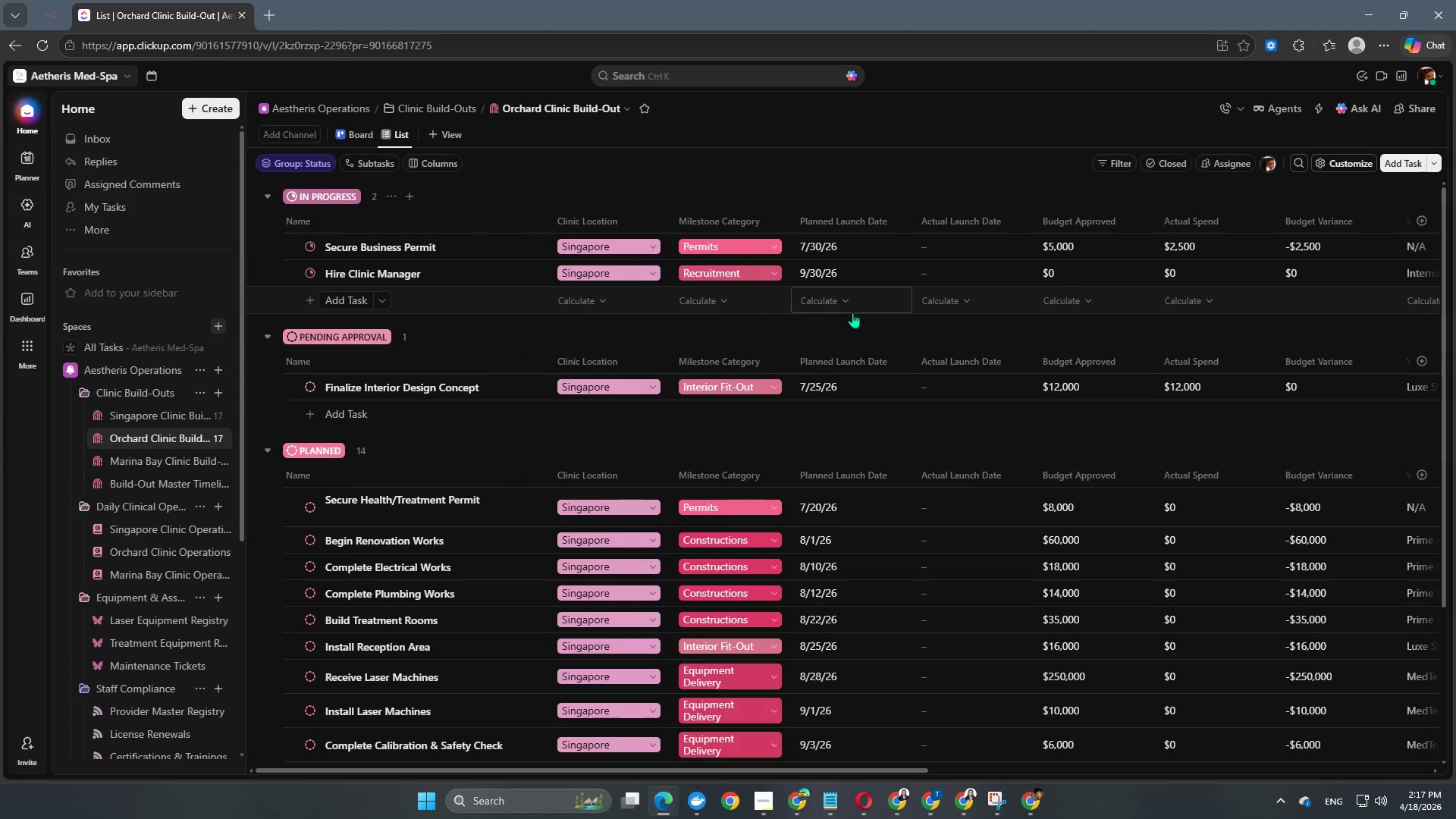 
scroll: coordinate [928, 388], scroll_direction: down, amount: 1.0
 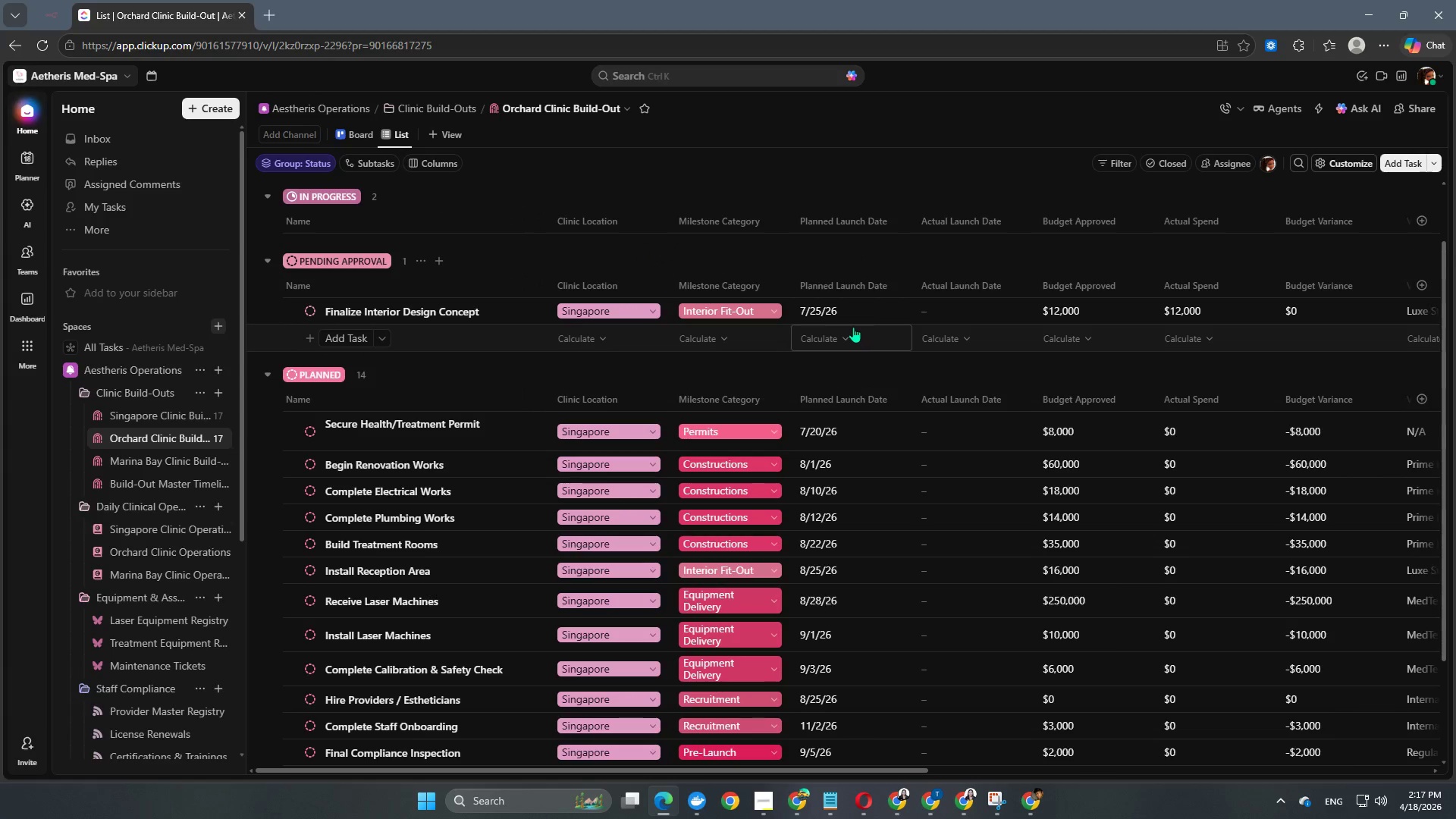 
left_click([859, 316])
 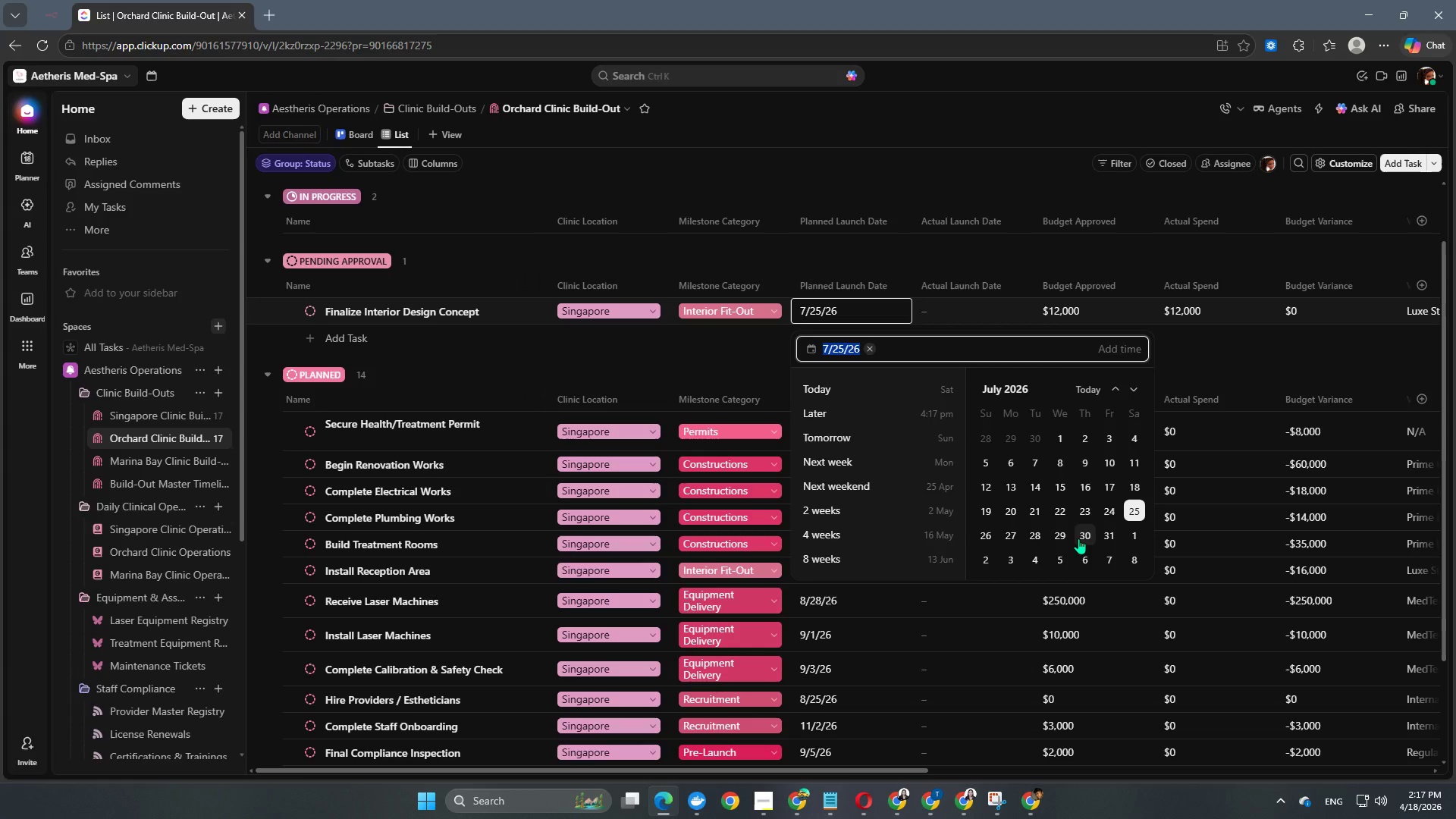 
left_click([1061, 538])
 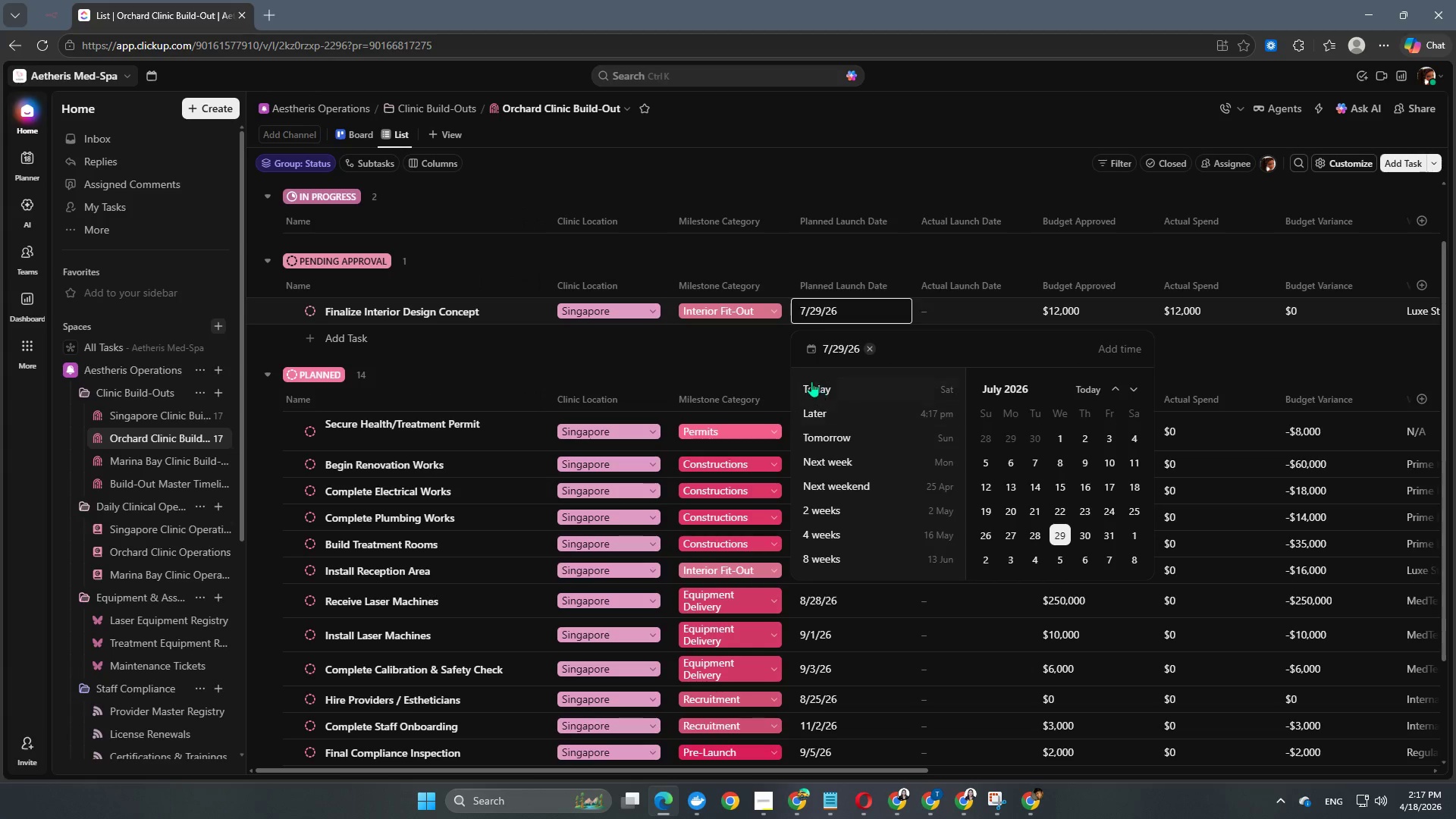 
left_click([767, 352])
 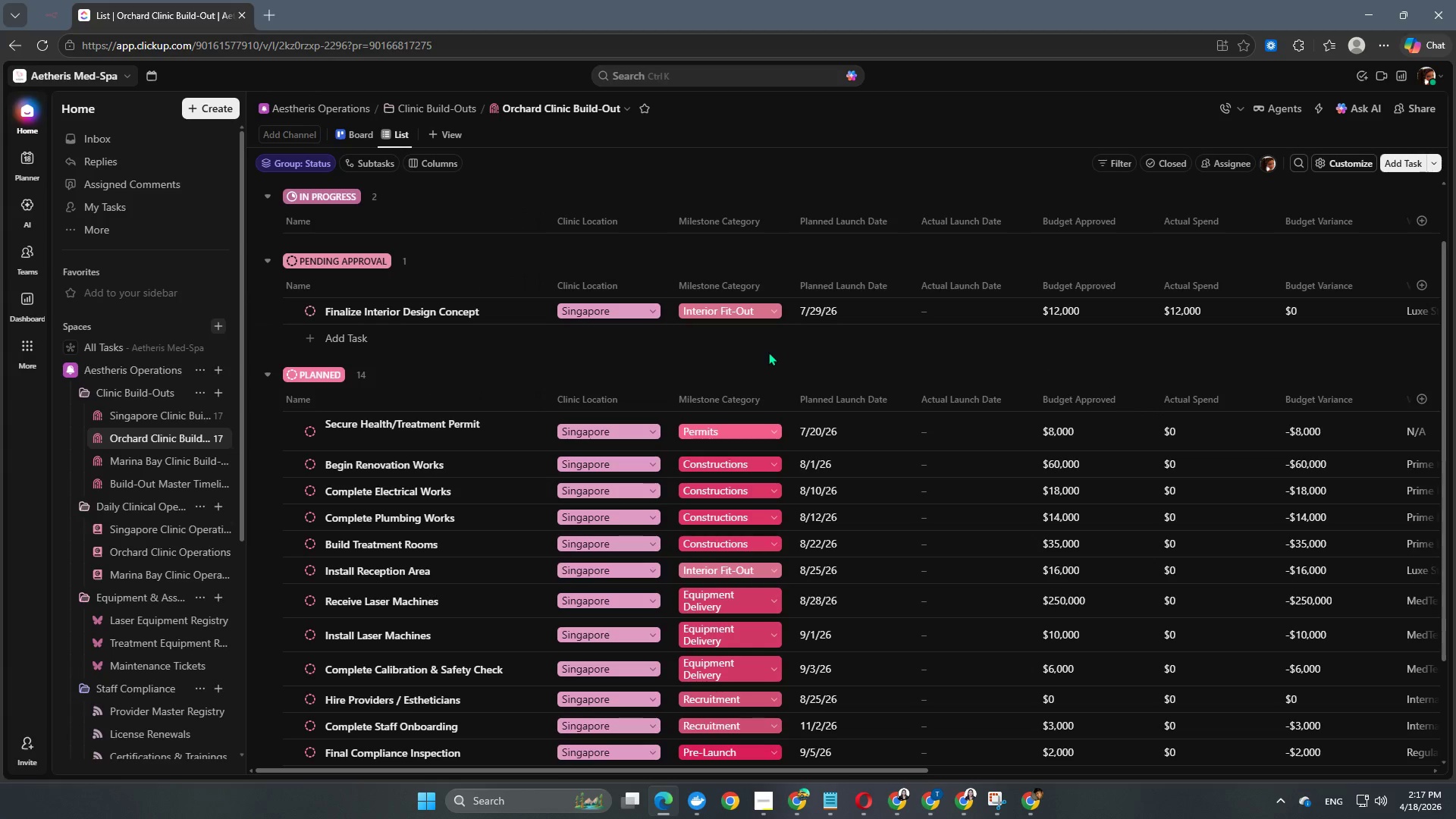 
scroll: coordinate [846, 359], scroll_direction: down, amount: 4.0
 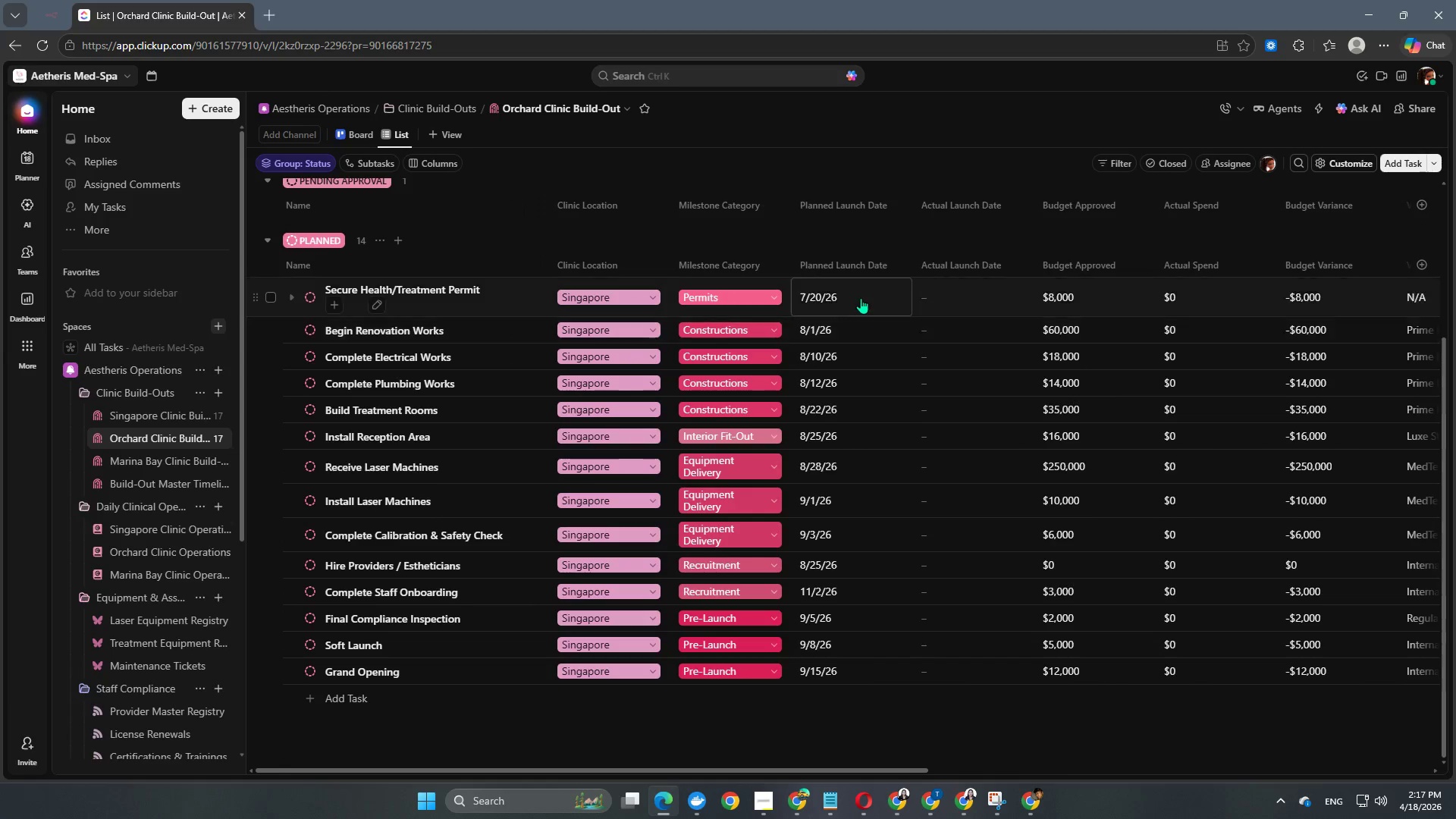 
left_click([861, 297])
 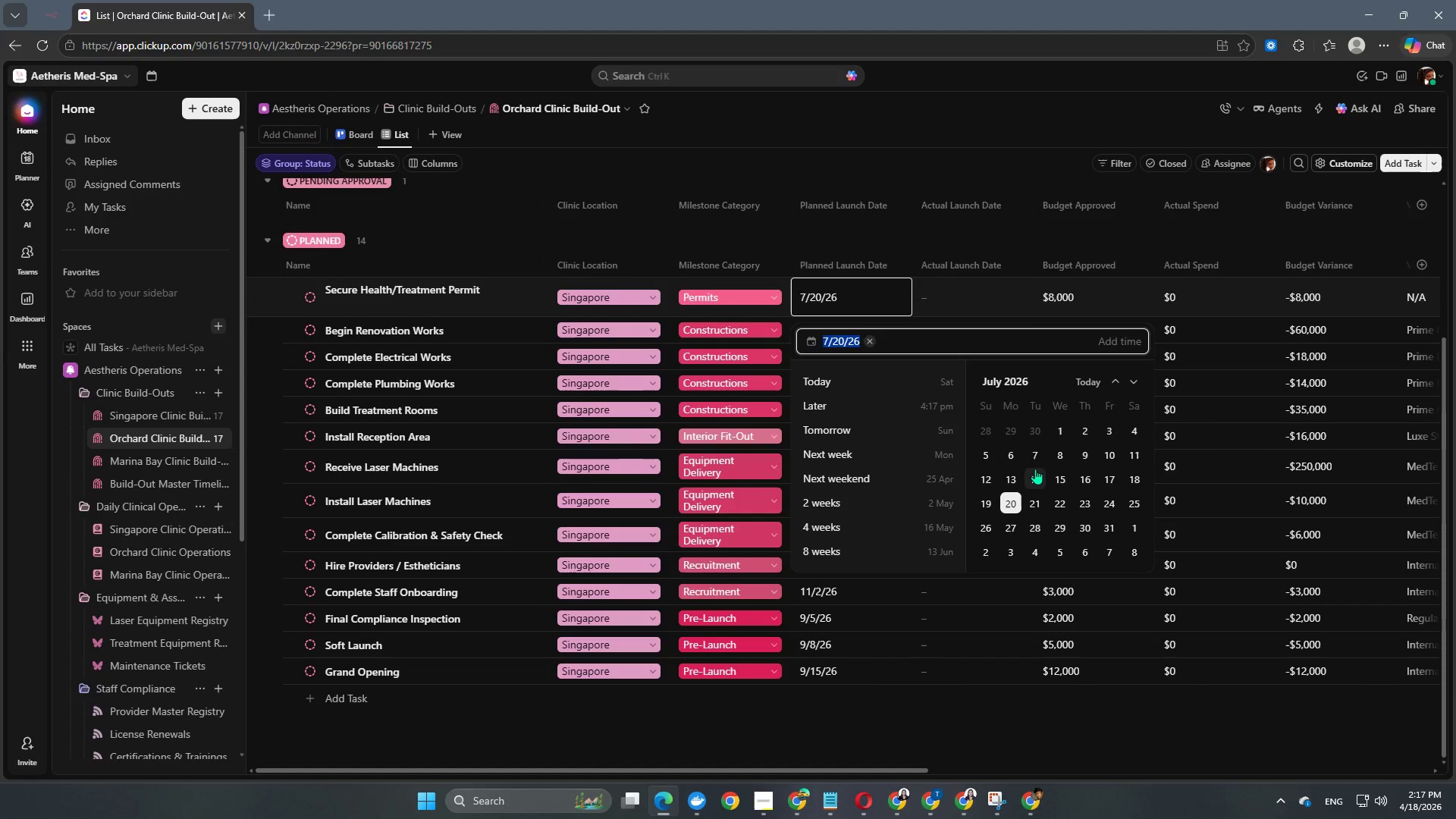 
left_click([1039, 460])
 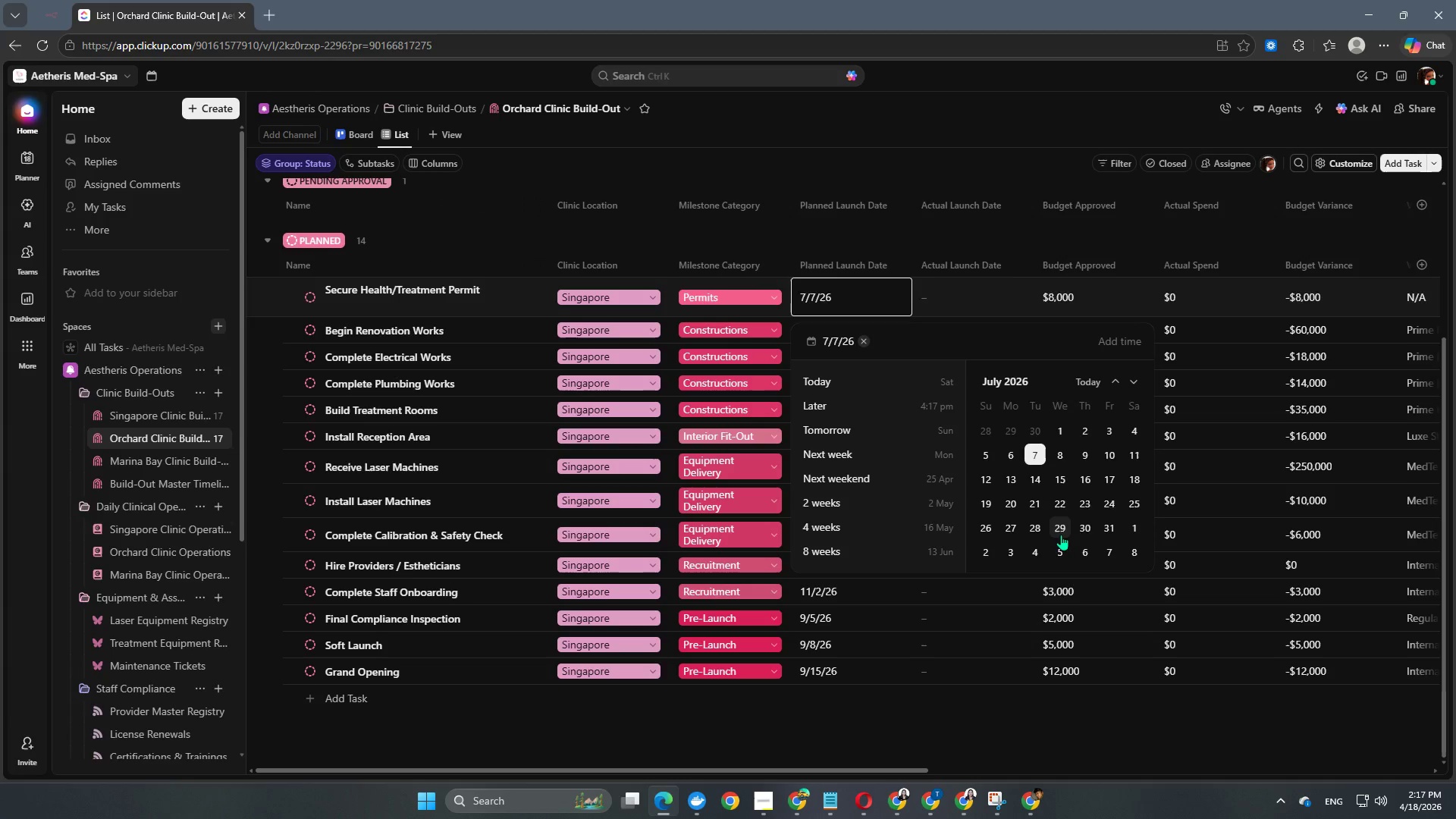 
left_click([1134, 532])
 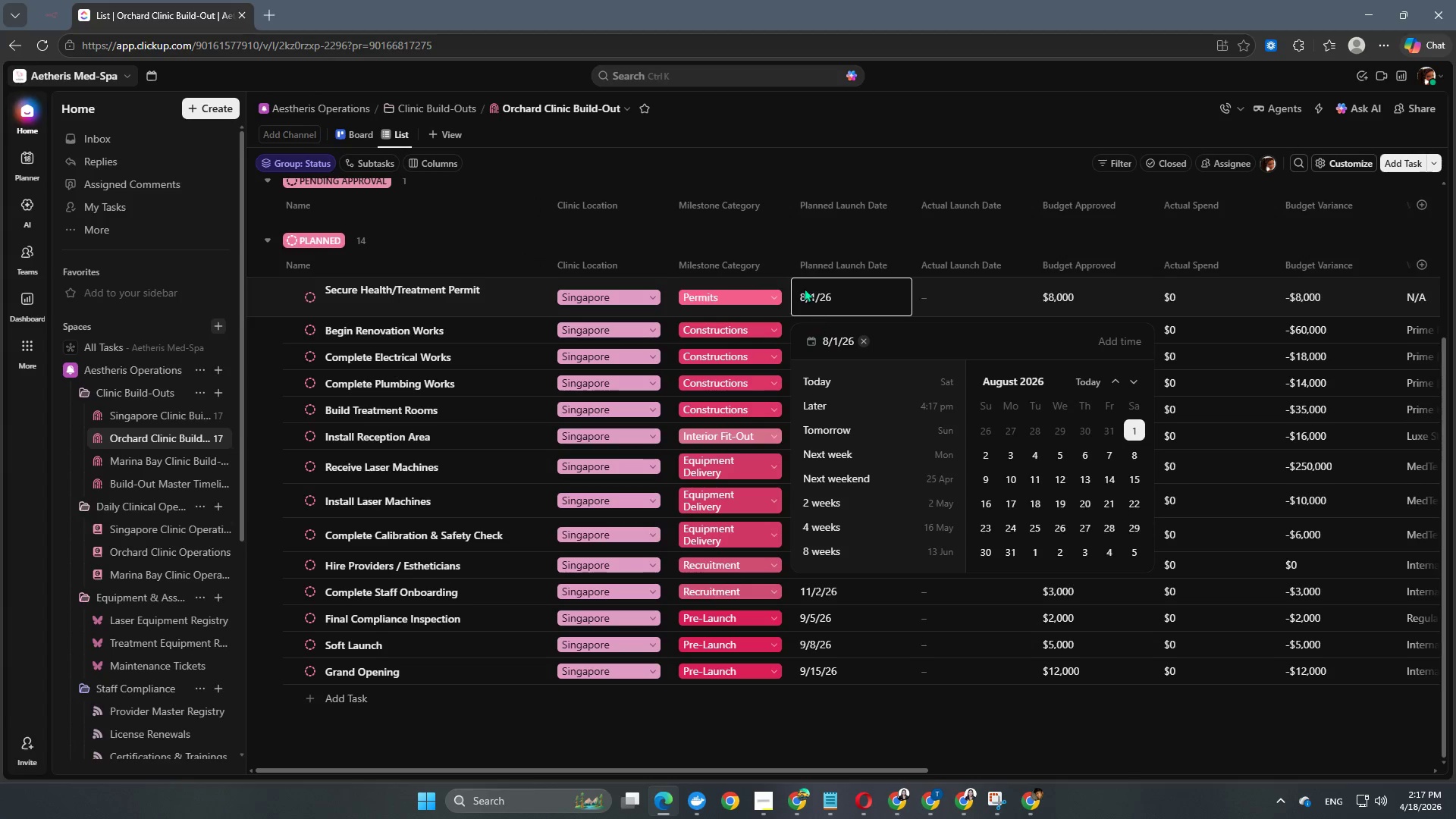 
left_click([770, 240])
 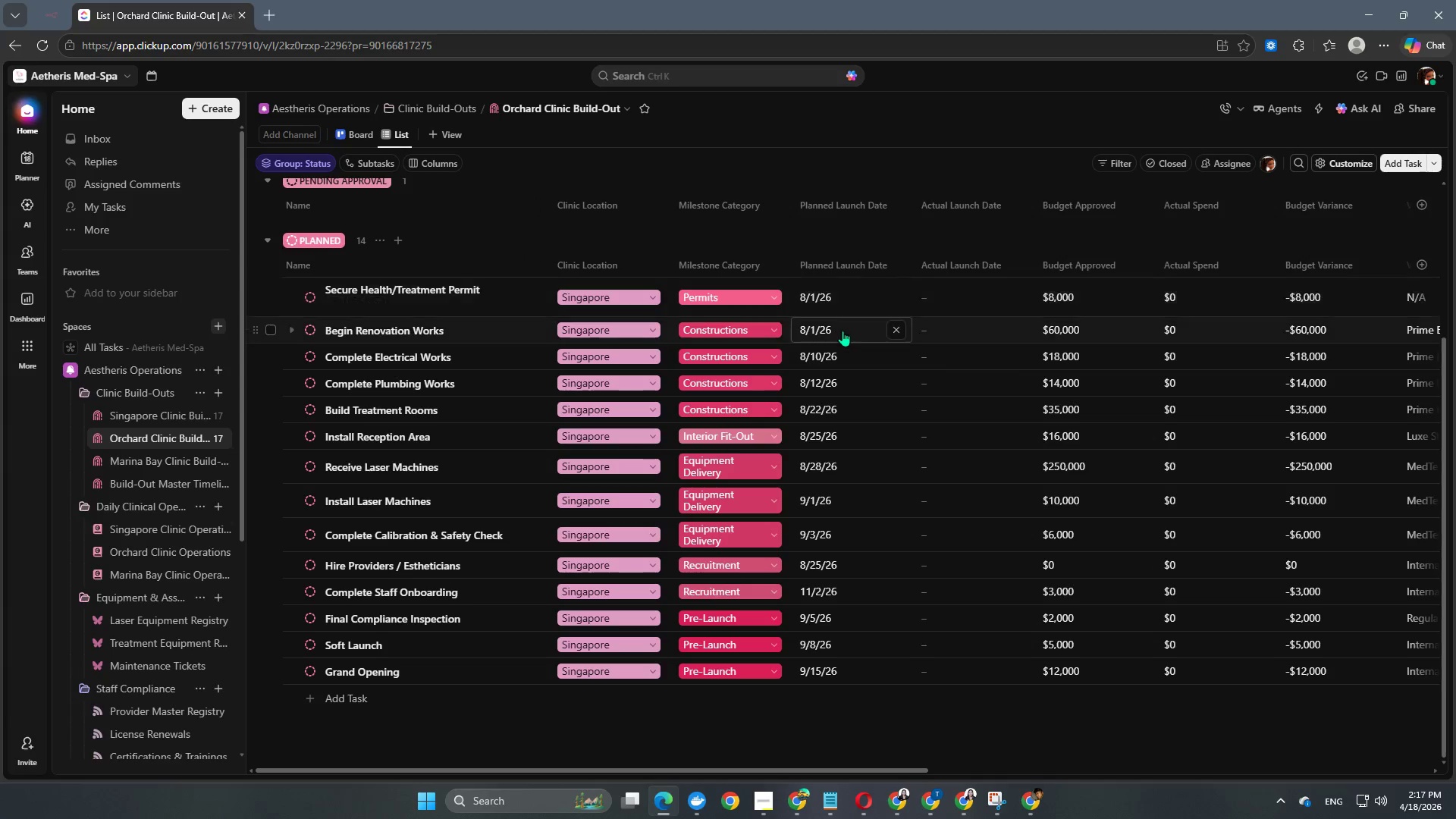 
left_click([843, 331])
 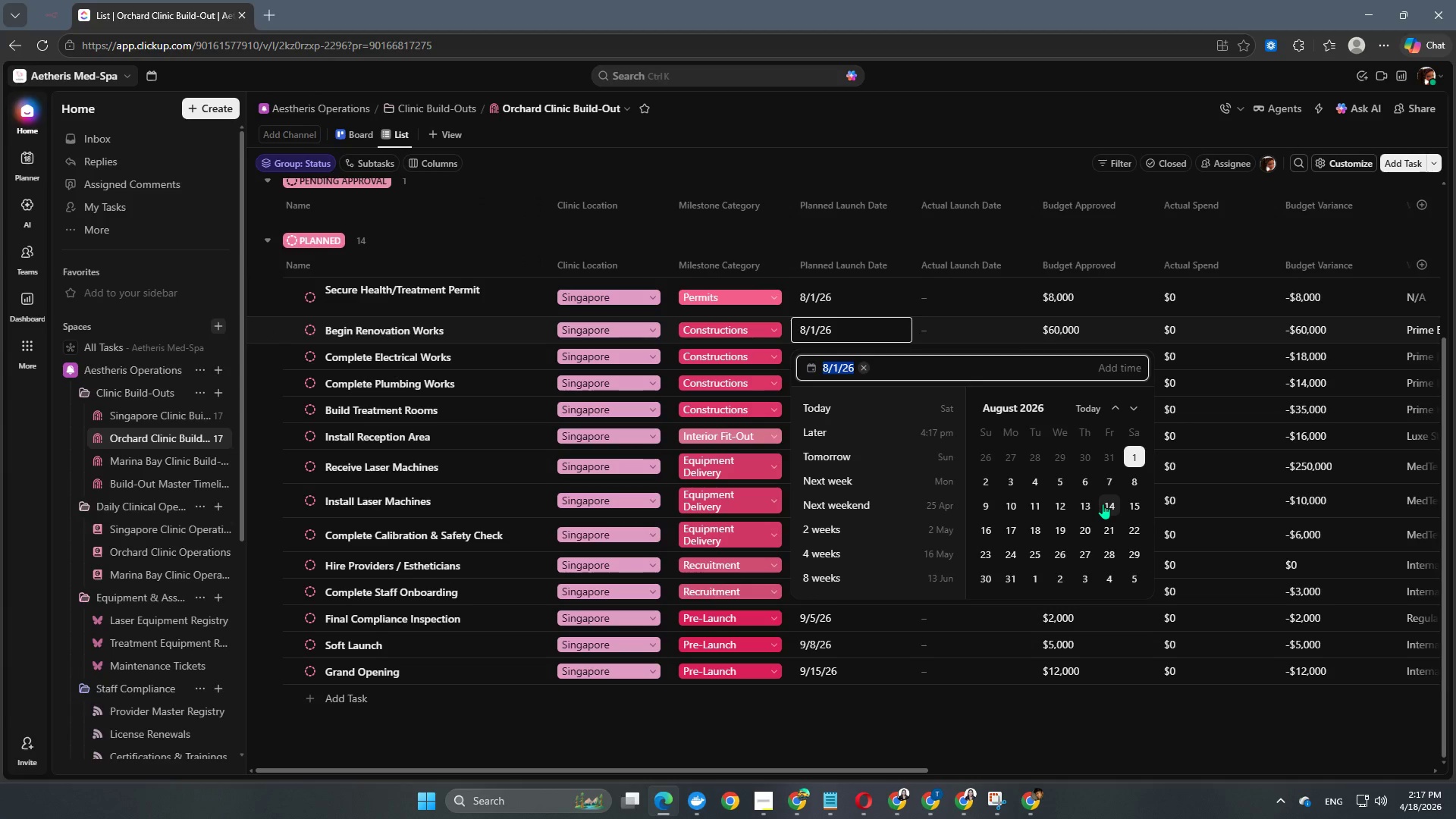 
left_click([1088, 485])
 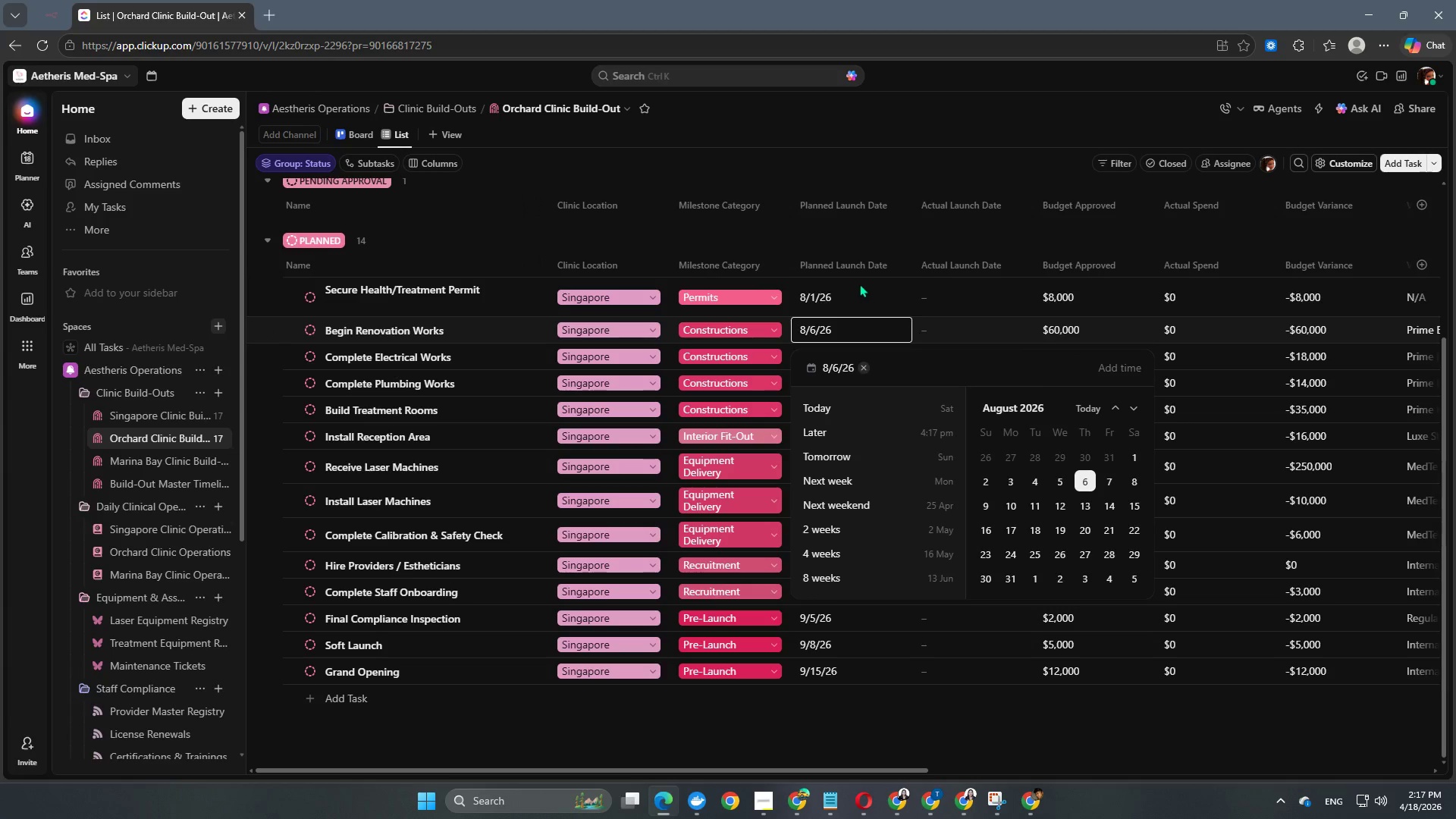 
left_click([850, 300])
 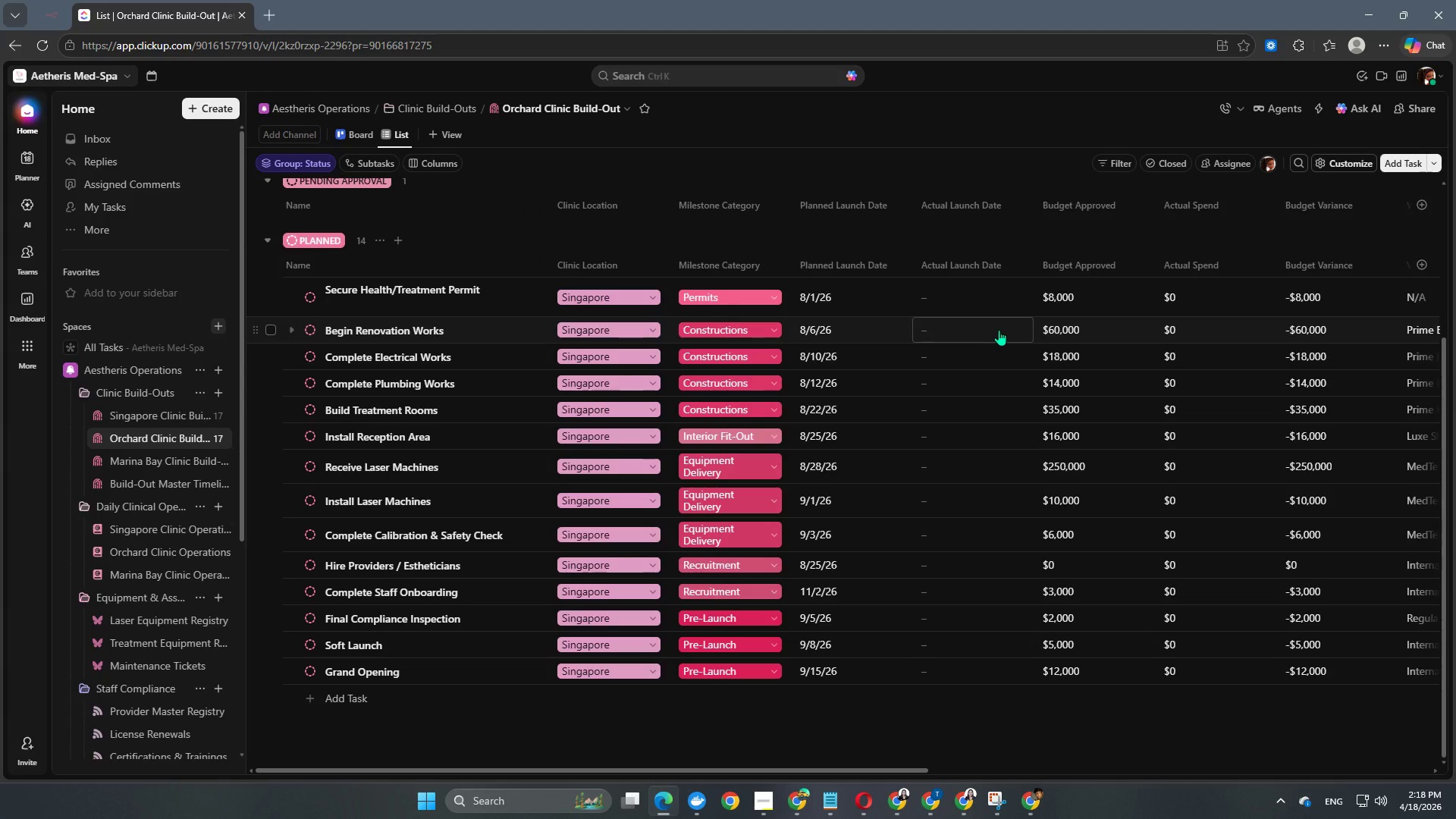 
wait(44.97)
 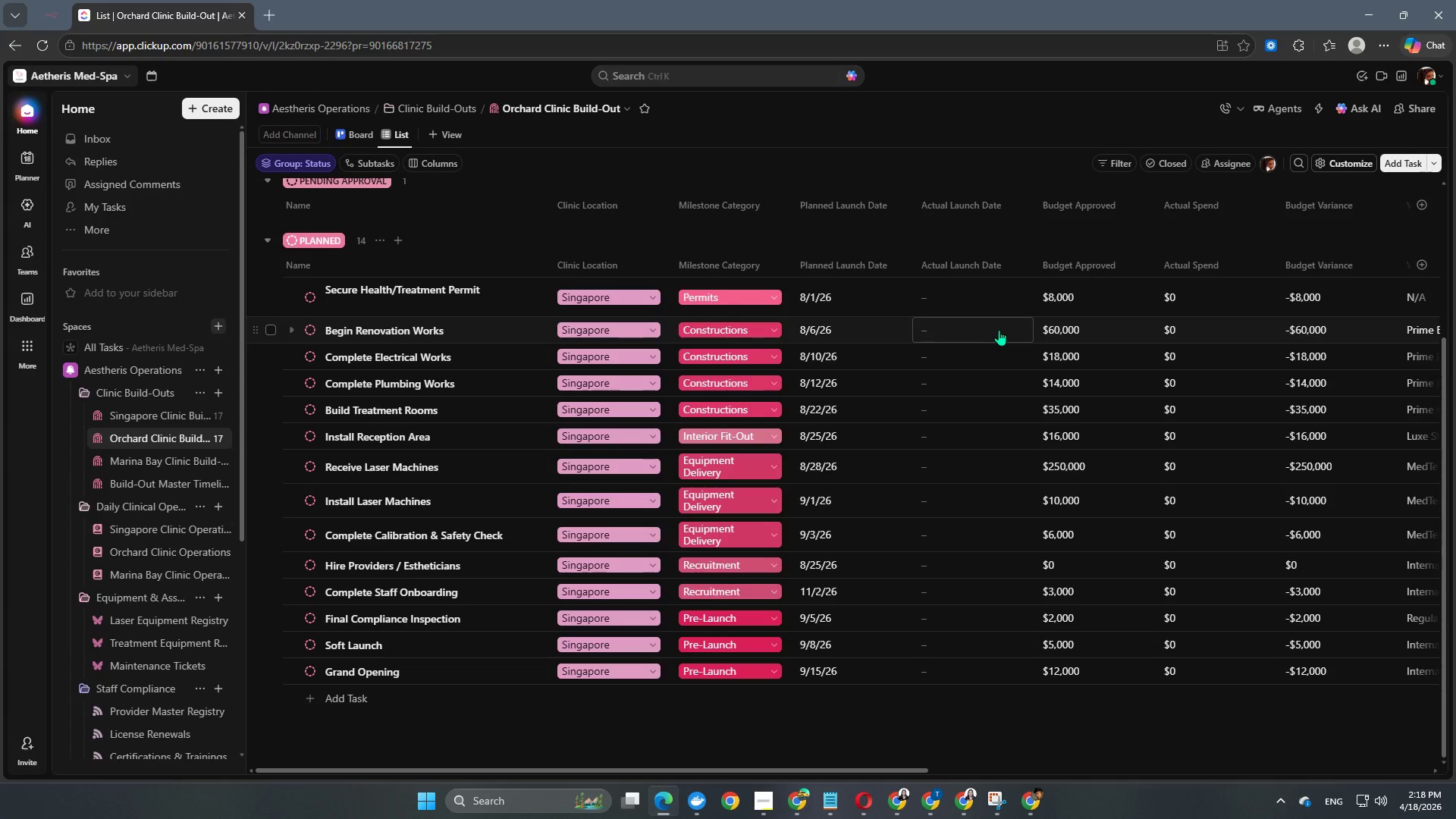 
scroll: coordinate [921, 370], scroll_direction: up, amount: 4.0
 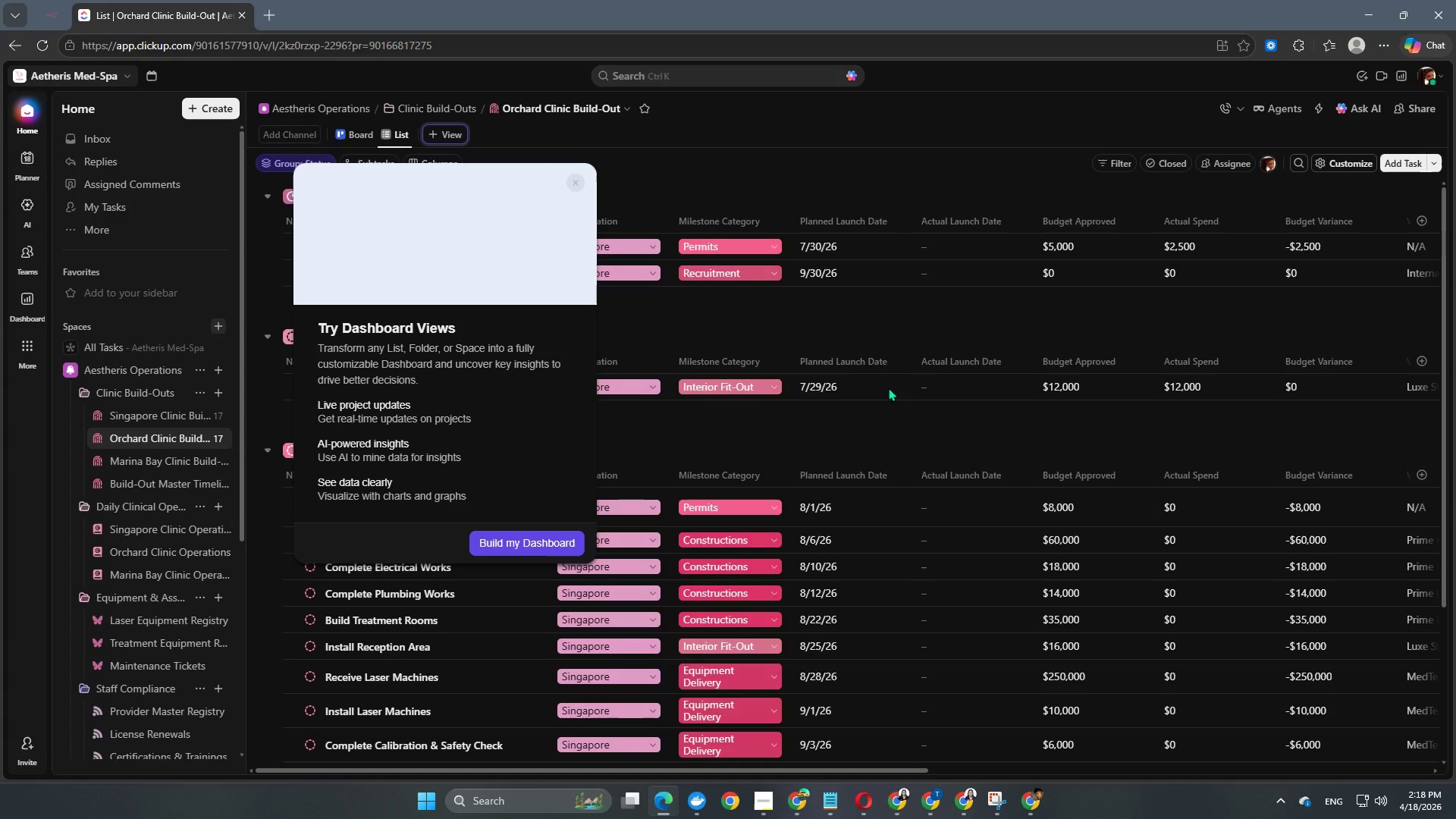 
scroll: coordinate [871, 384], scroll_direction: down, amount: 2.0
 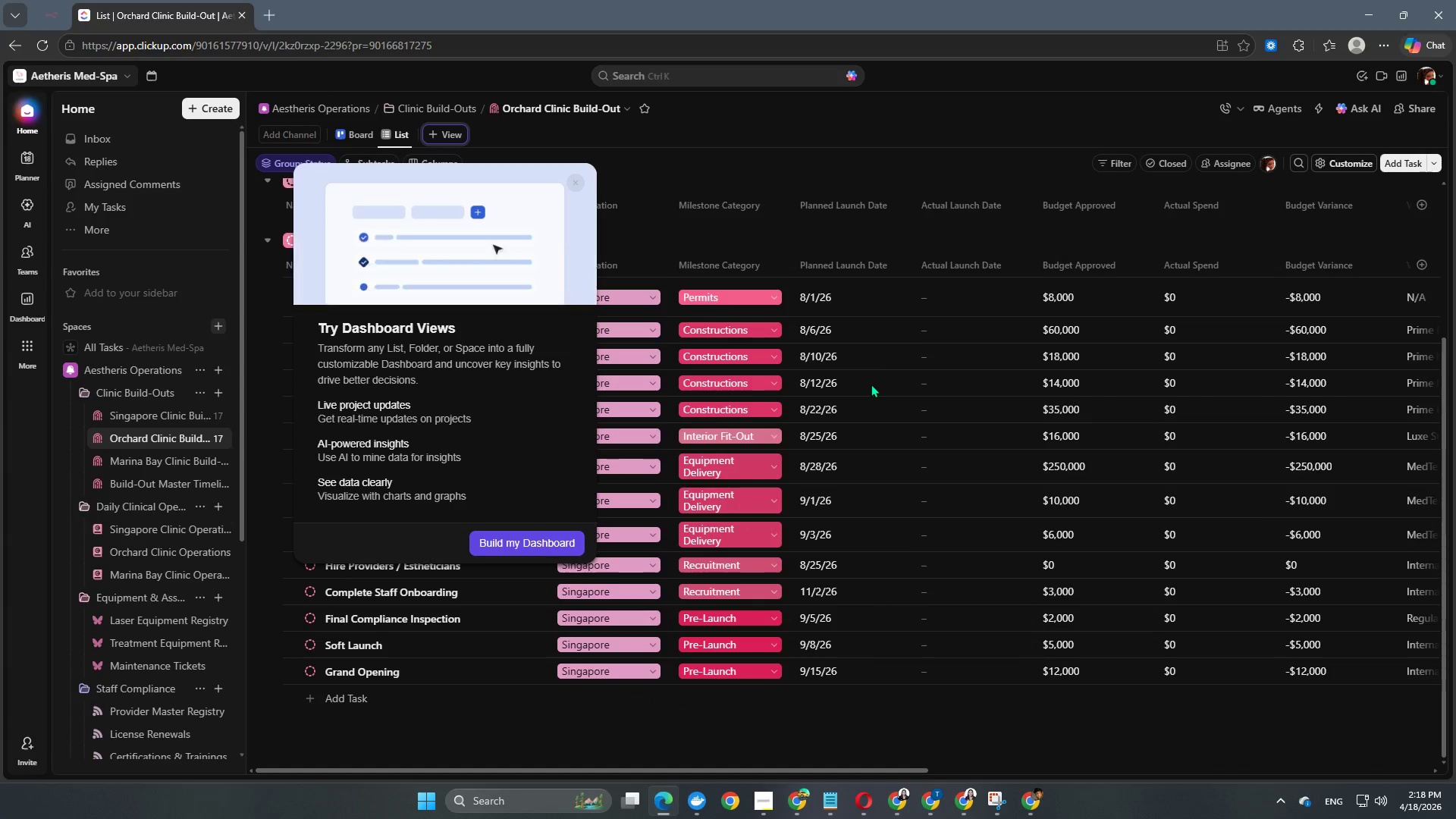 
scroll: coordinate [871, 384], scroll_direction: up, amount: 3.0
 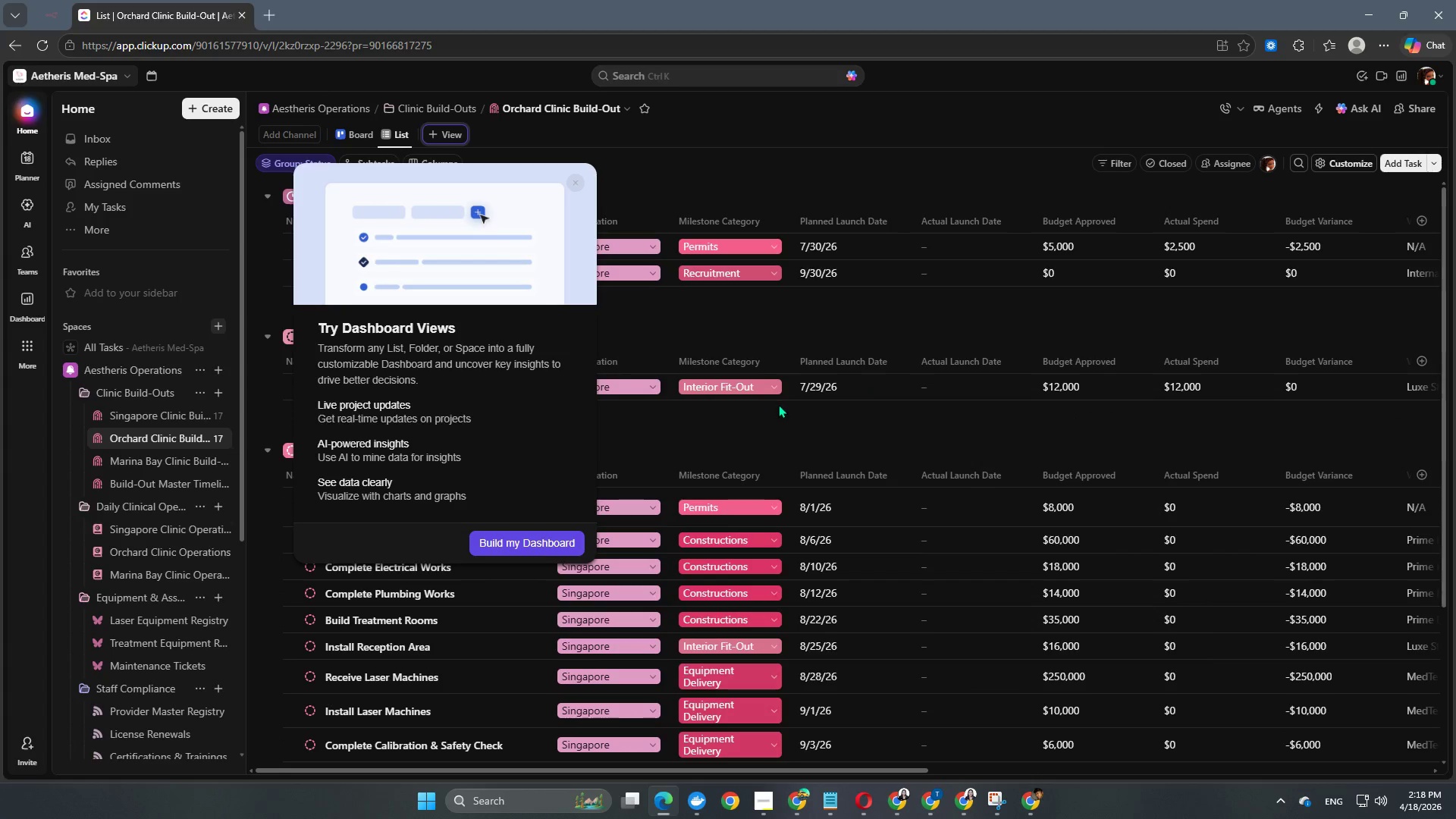 
left_click([761, 433])
 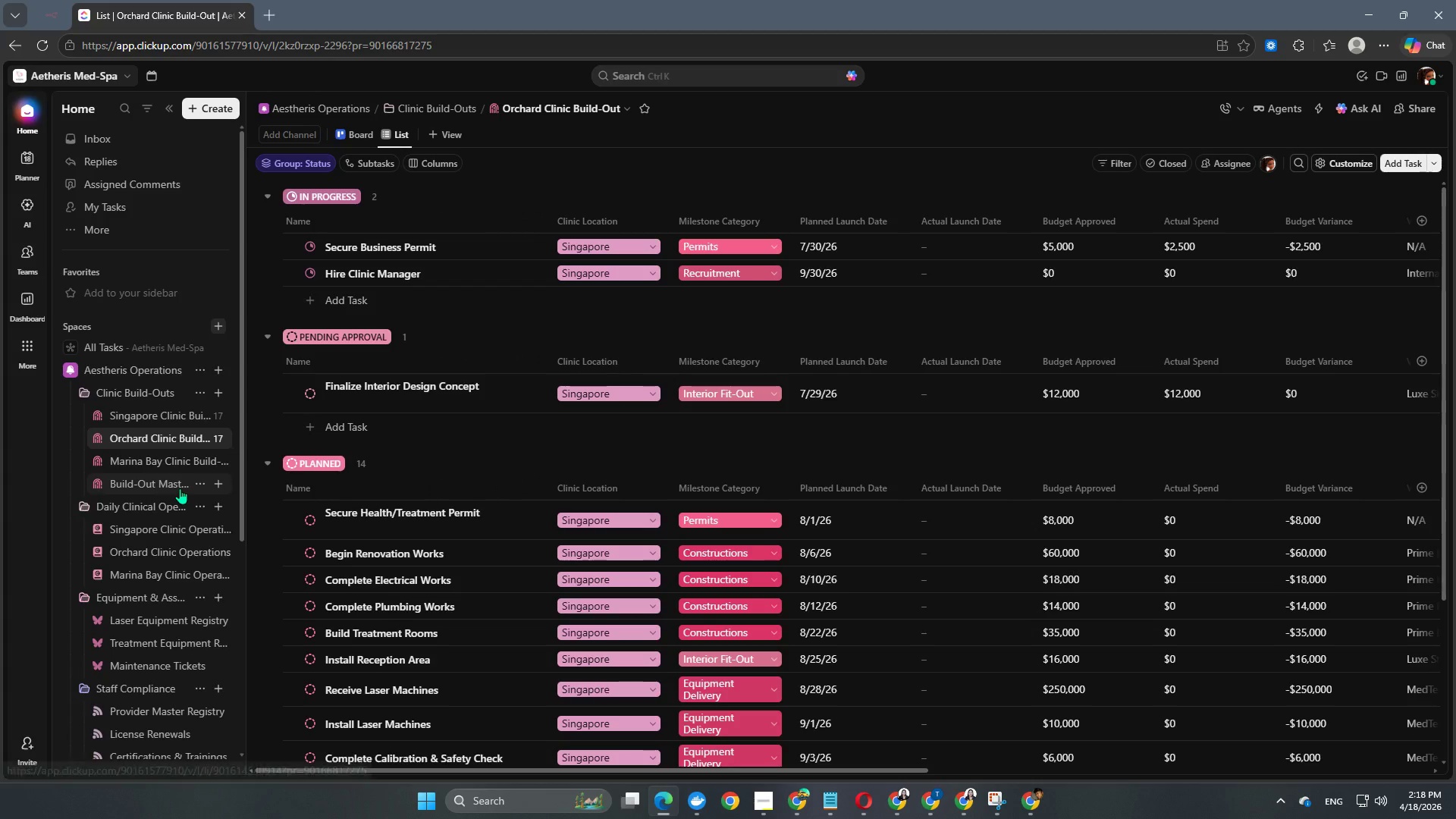 
wait(5.52)
 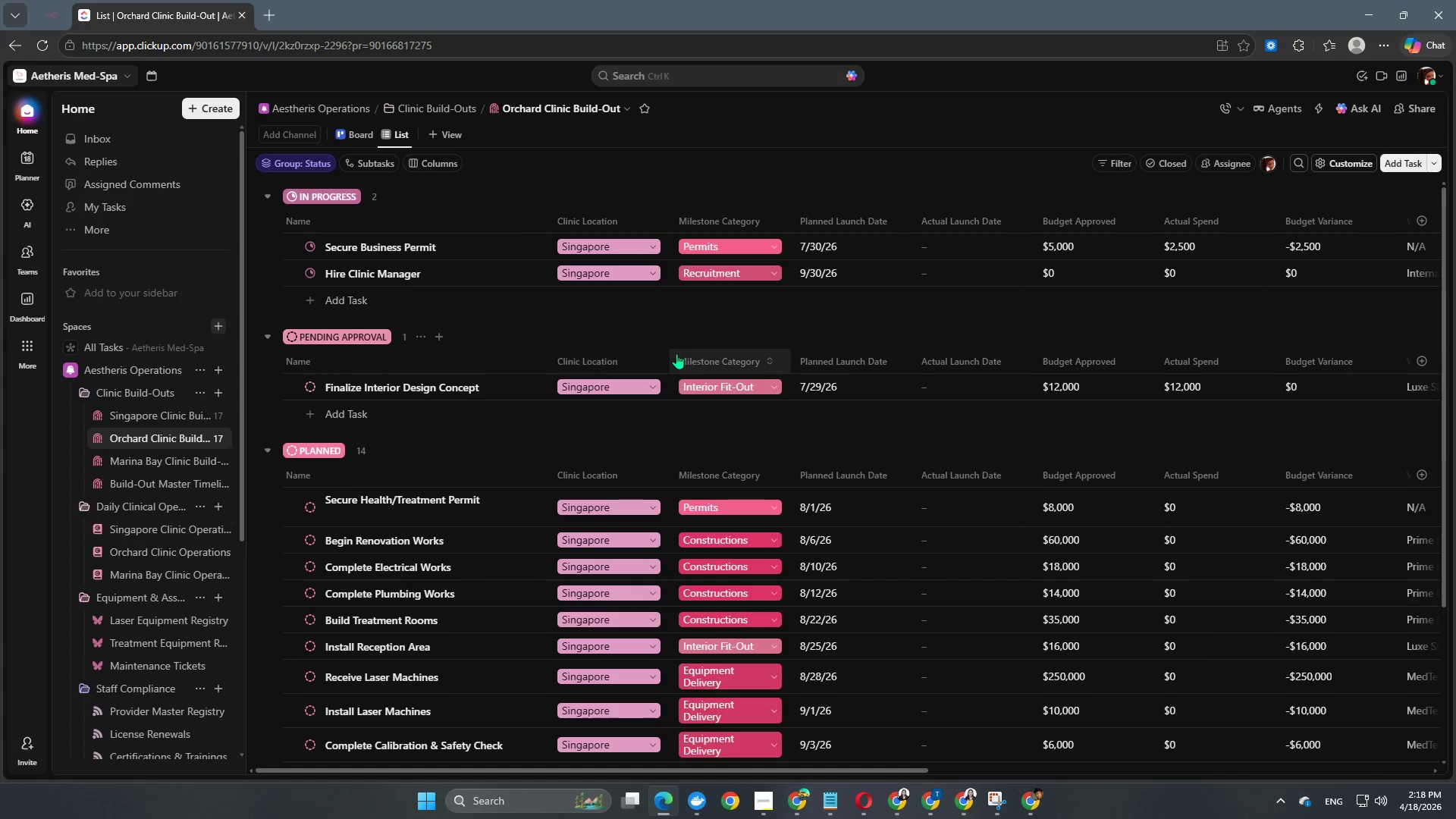 
scroll: coordinate [166, 422], scroll_direction: down, amount: 1.0
 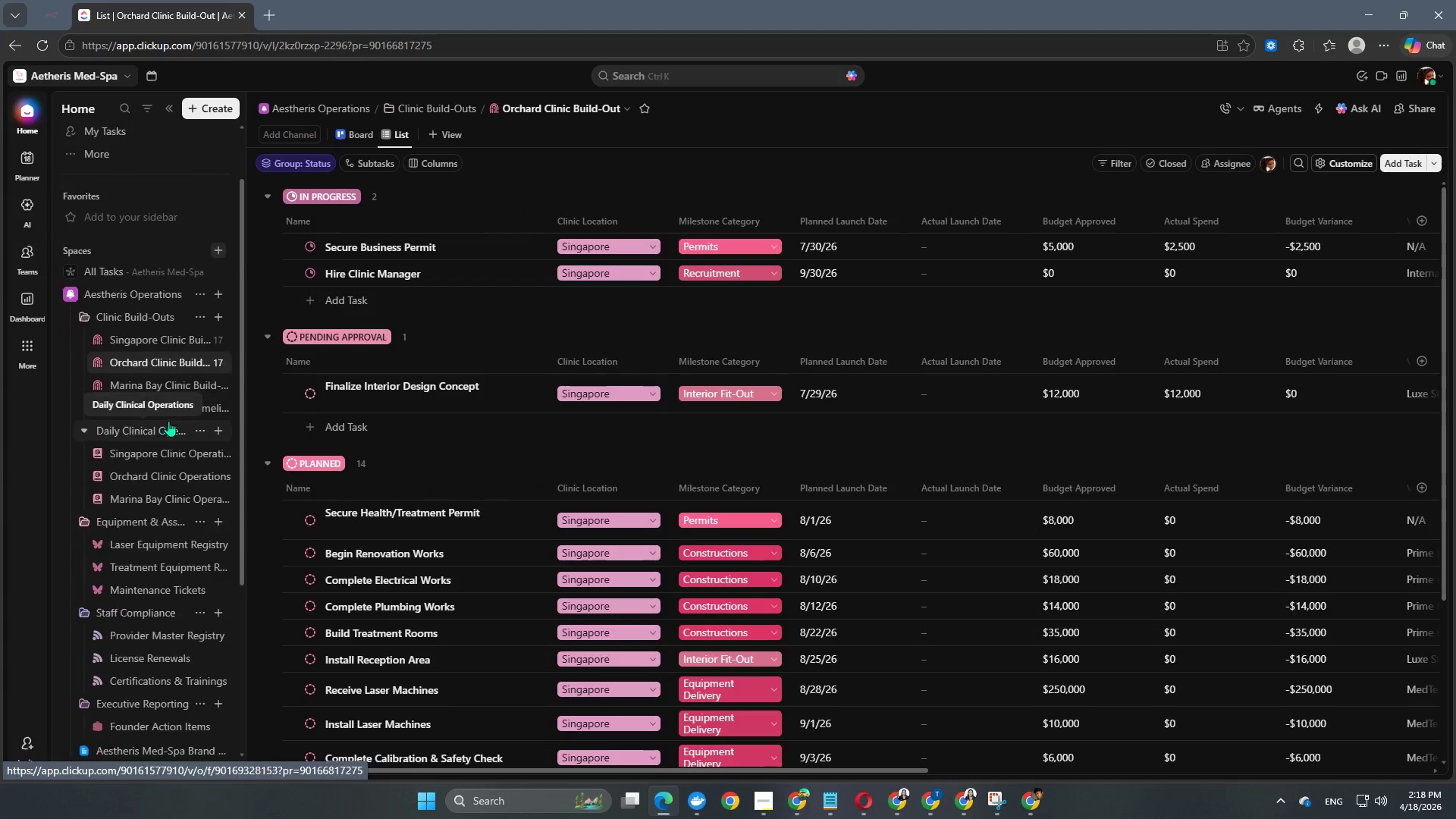 
mouse_move([208, 443])